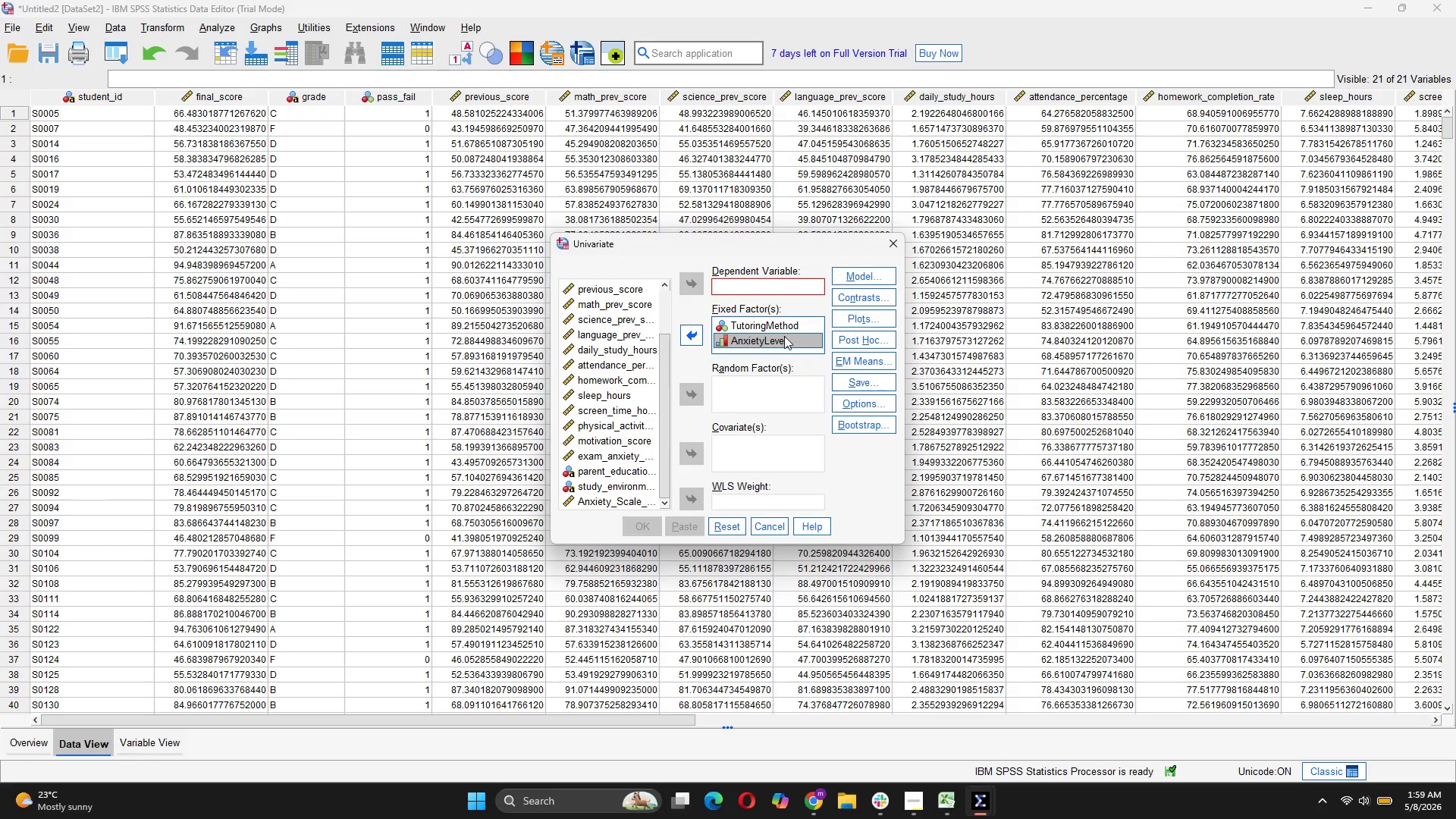 
left_click_drag(start_coordinate=[783, 336], to_coordinate=[783, 381])
 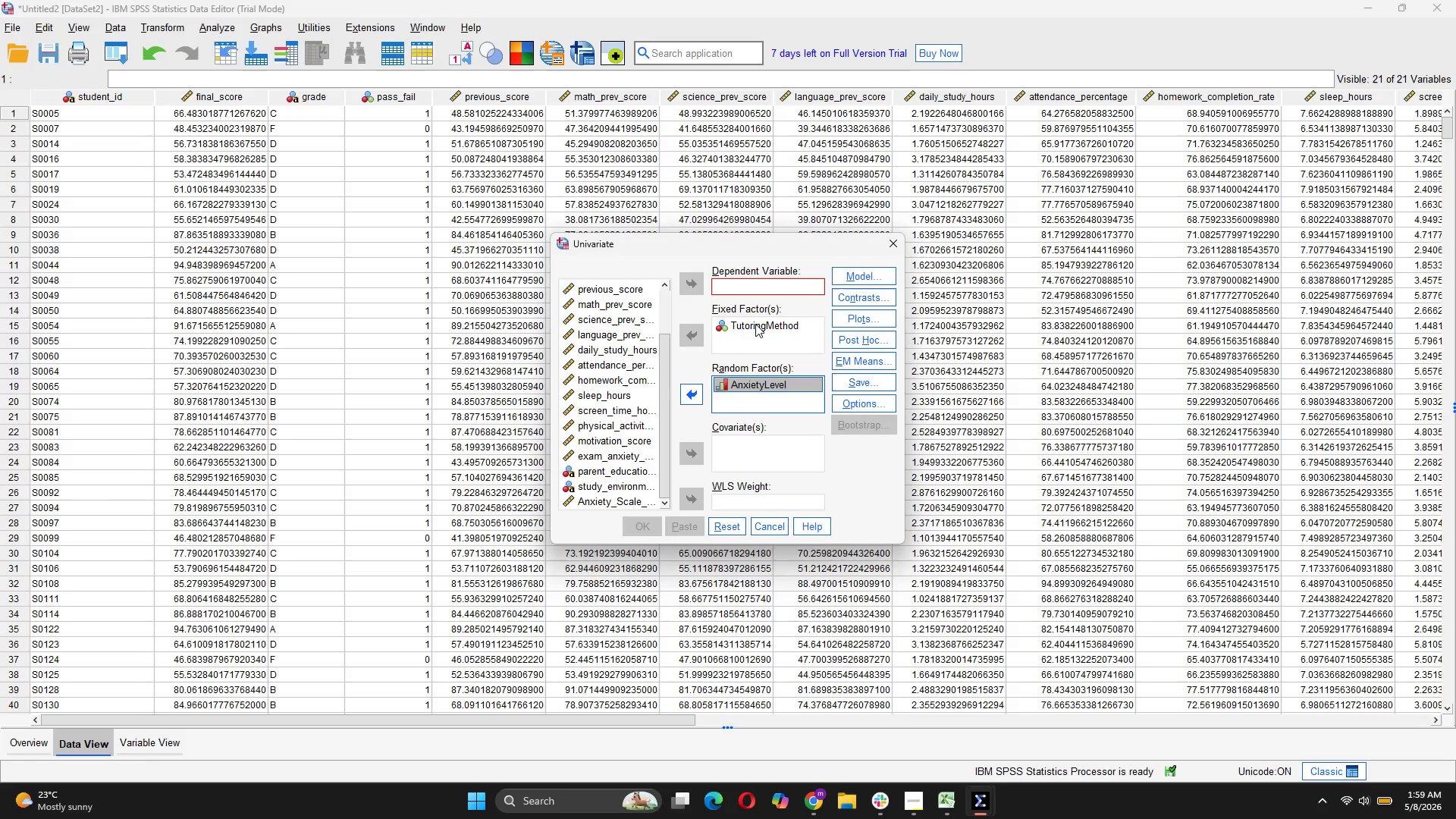 
left_click_drag(start_coordinate=[755, 322], to_coordinate=[754, 410])
 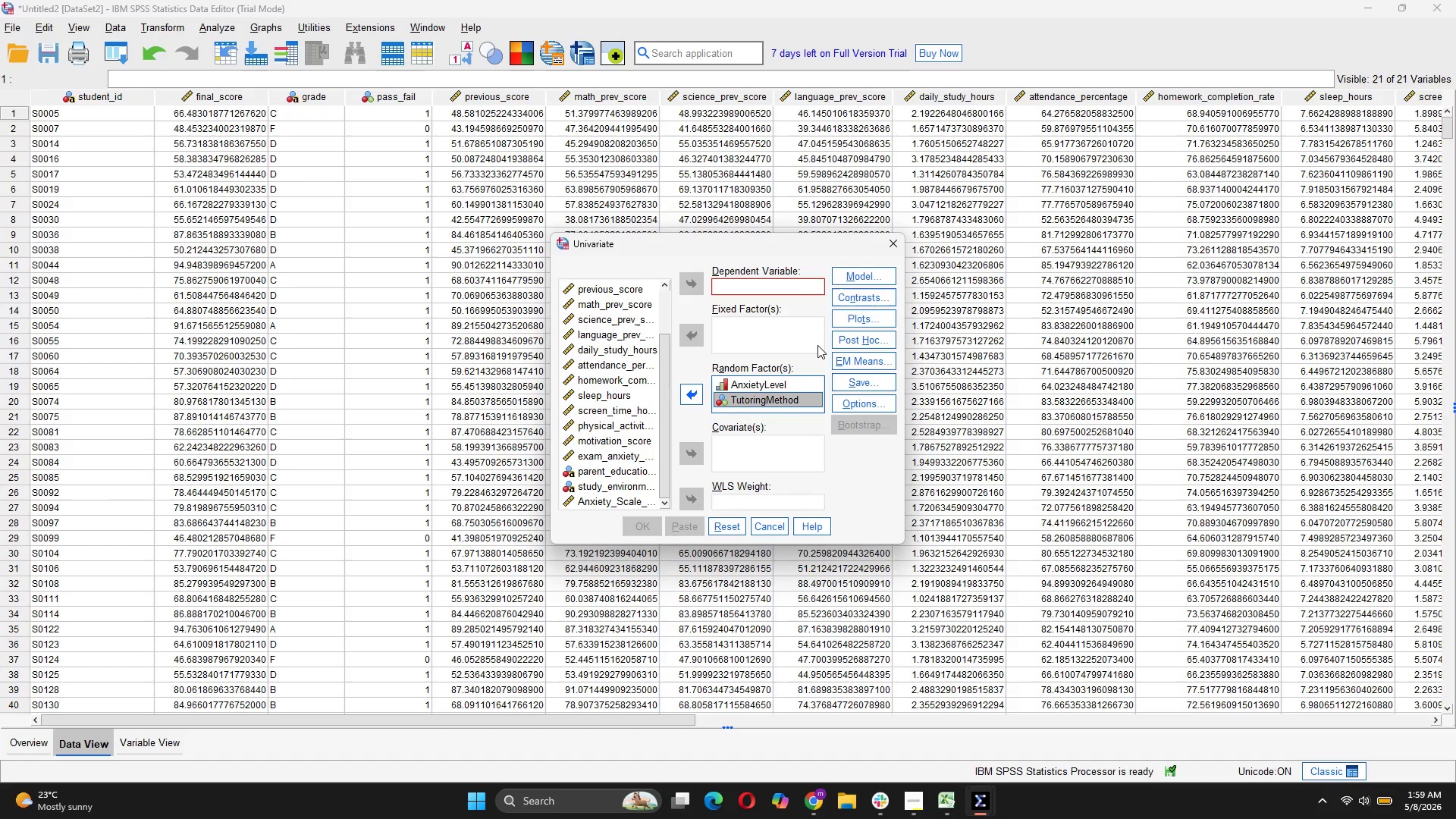 
wait(12.48)
 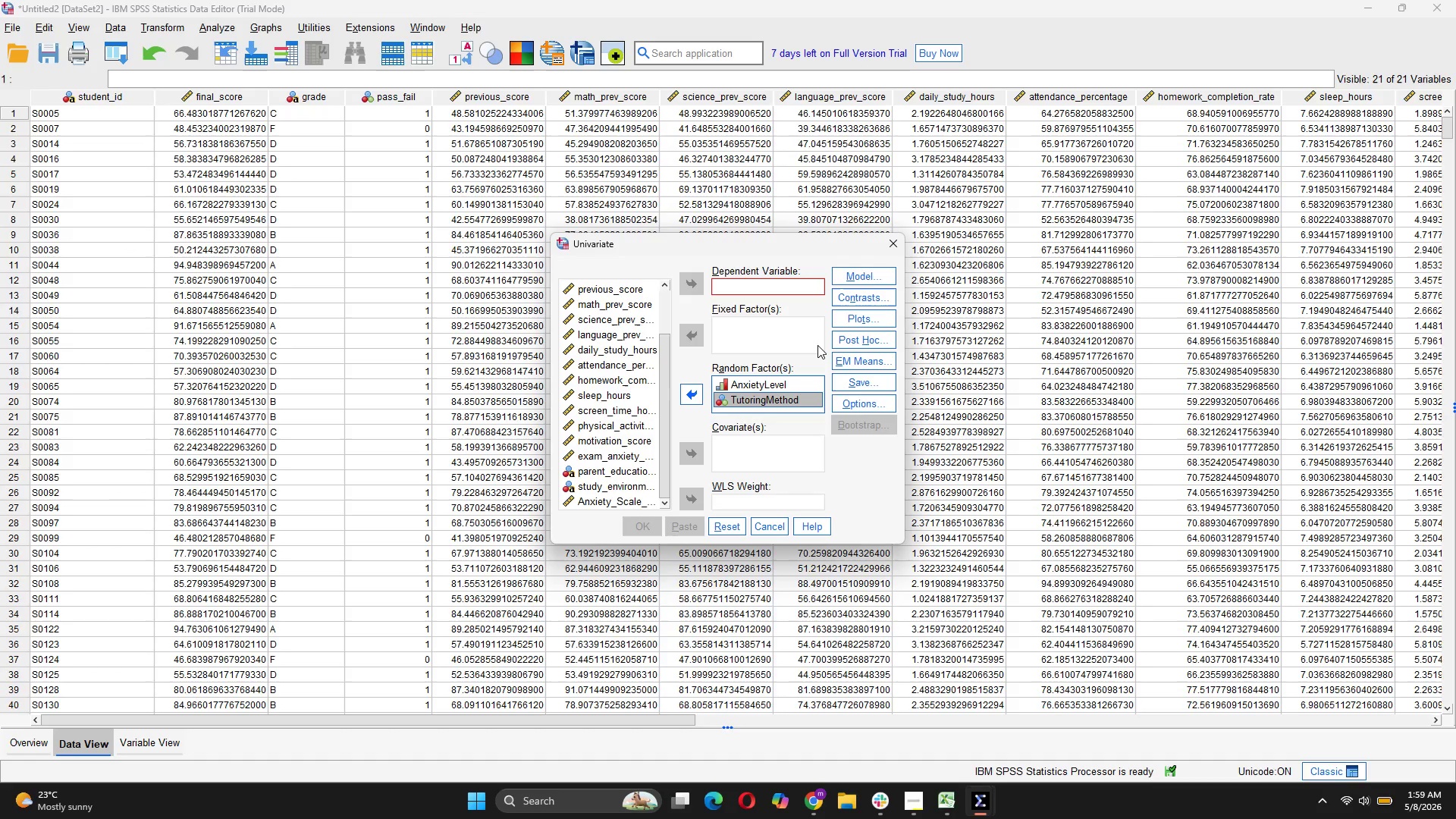 
left_click([846, 735])
 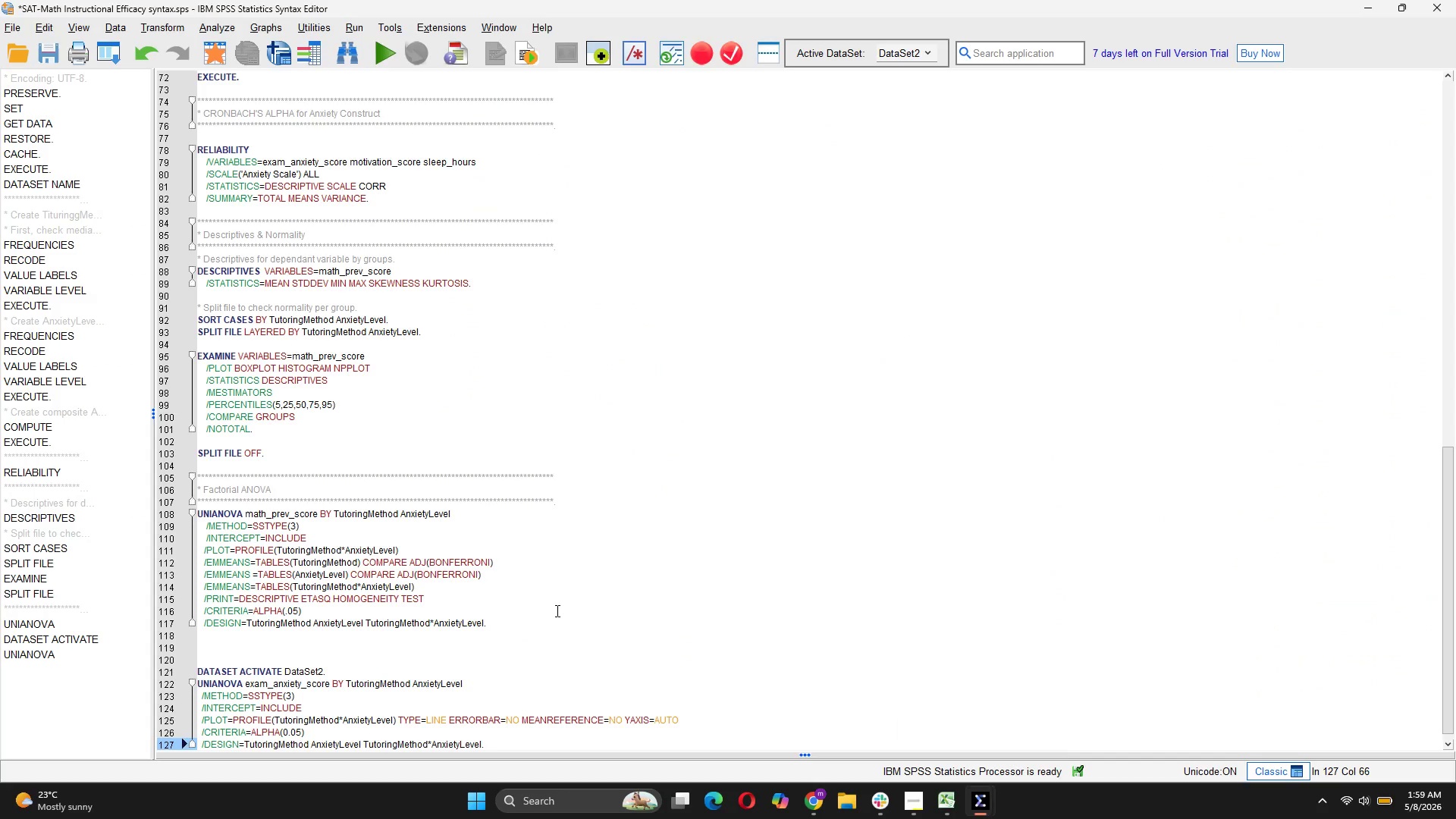 
scroll: coordinate [561, 609], scroll_direction: down, amount: 6.0
 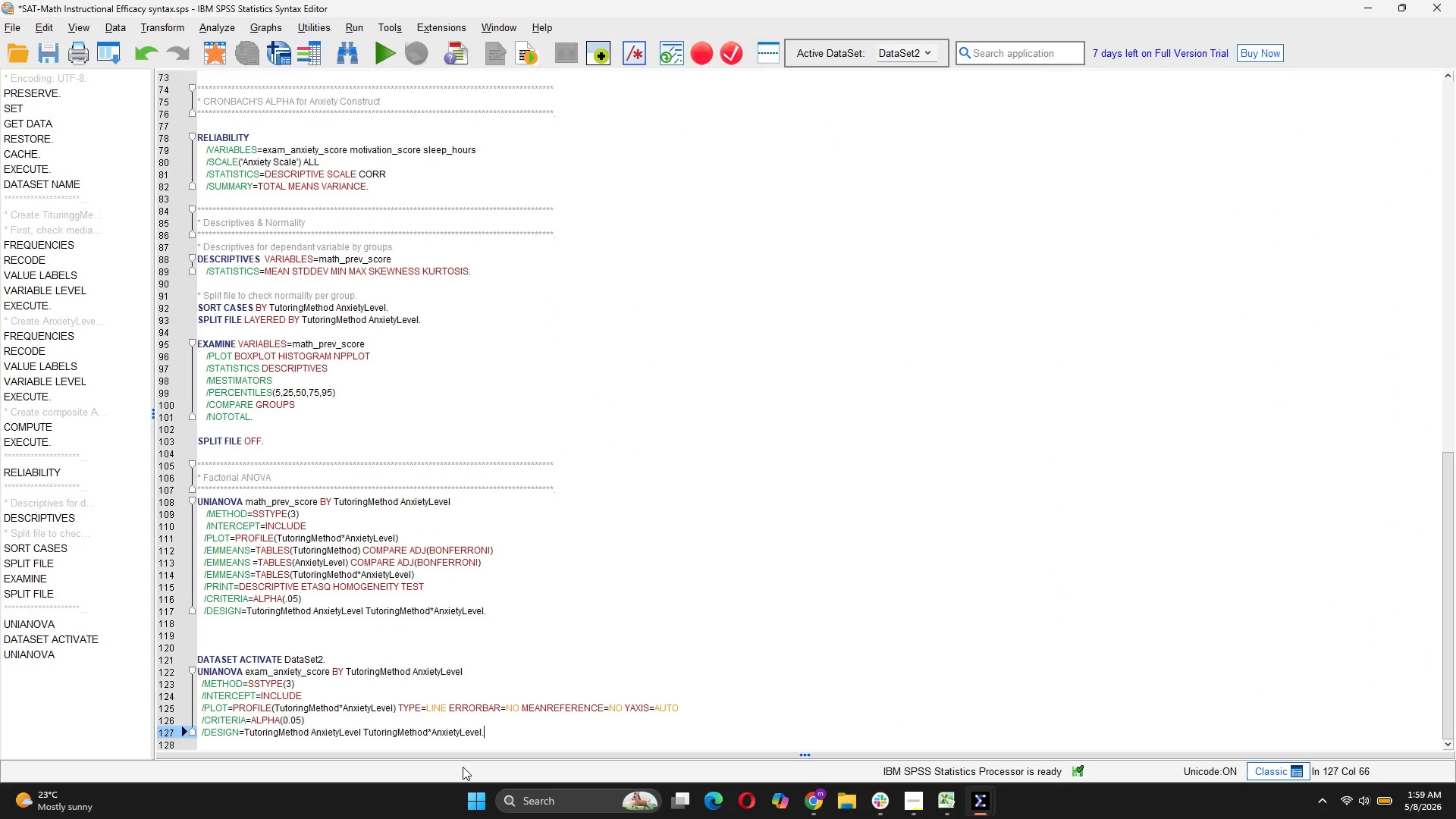 
left_click_drag(start_coordinate=[488, 730], to_coordinate=[190, 627])
 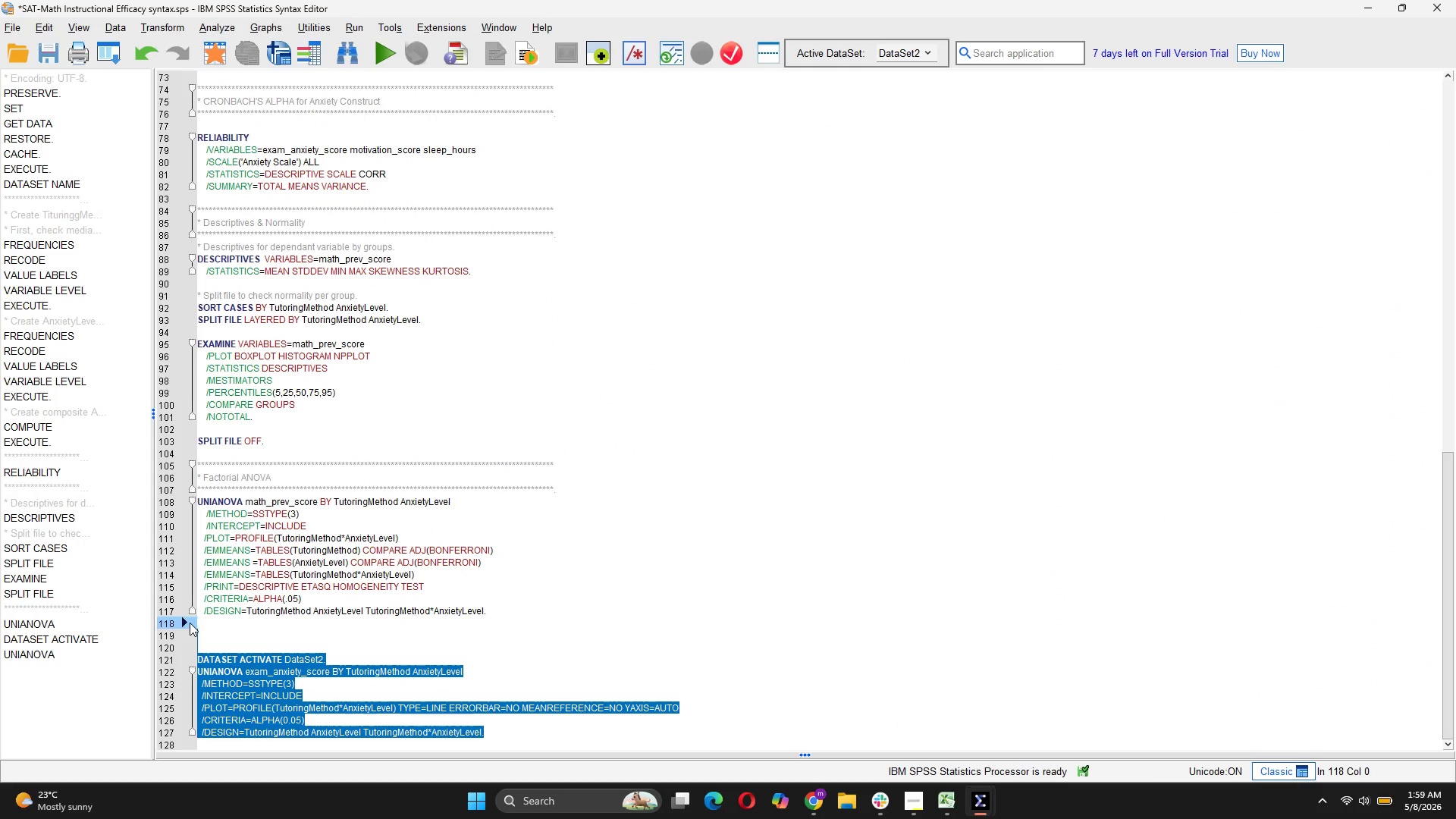 
key(Backspace)
 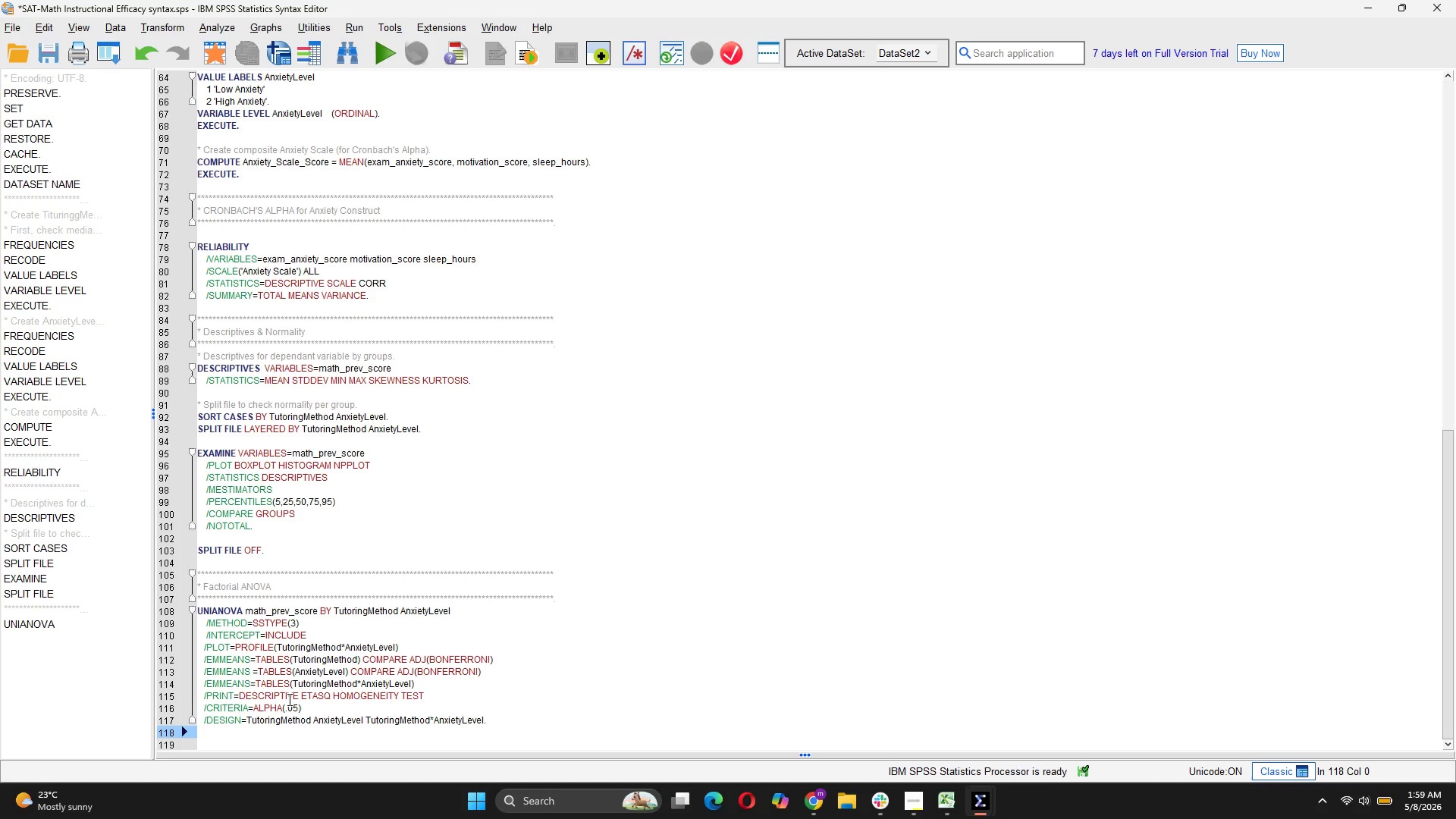 
wait(17.66)
 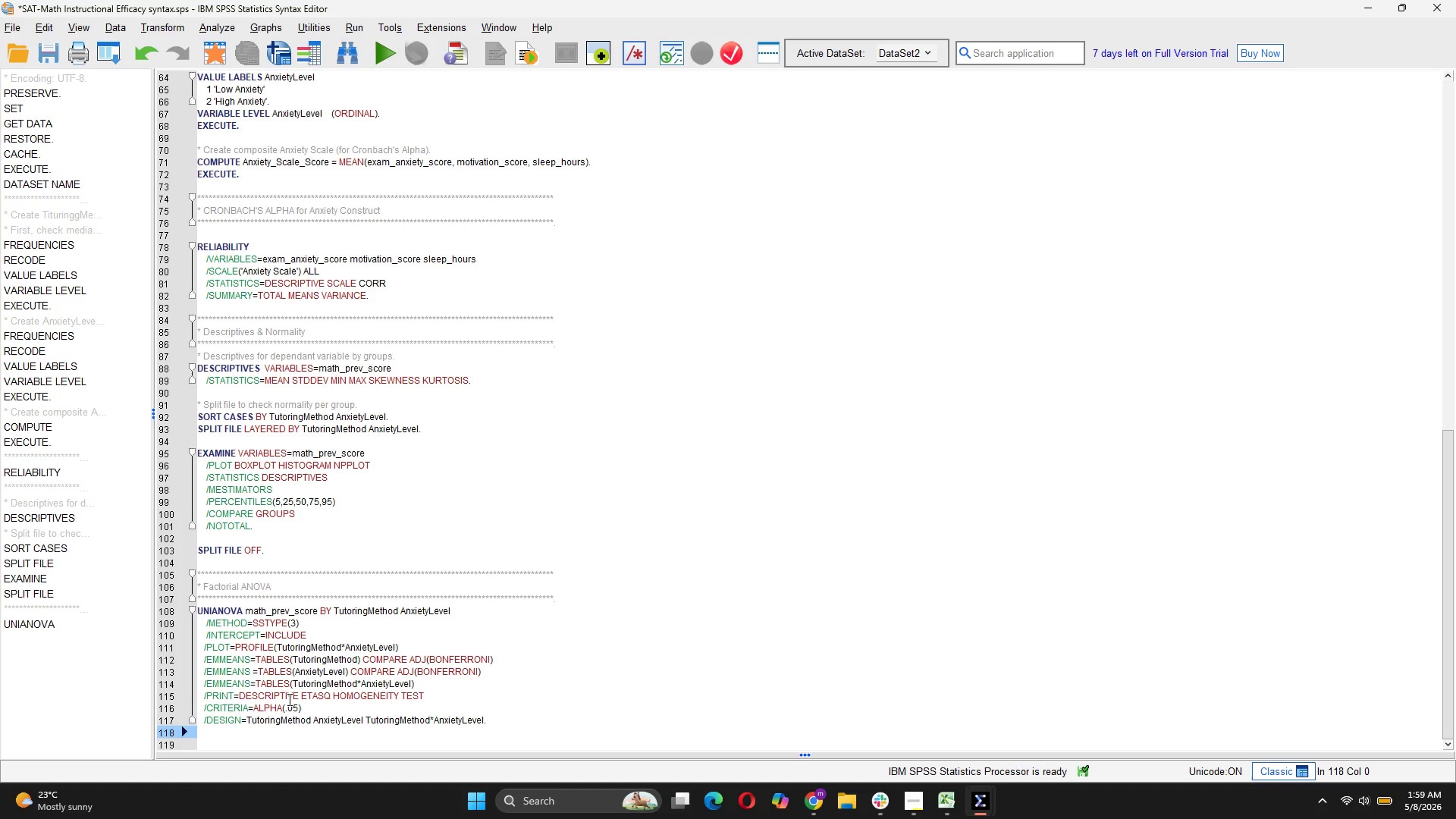 
left_click([299, 742])
 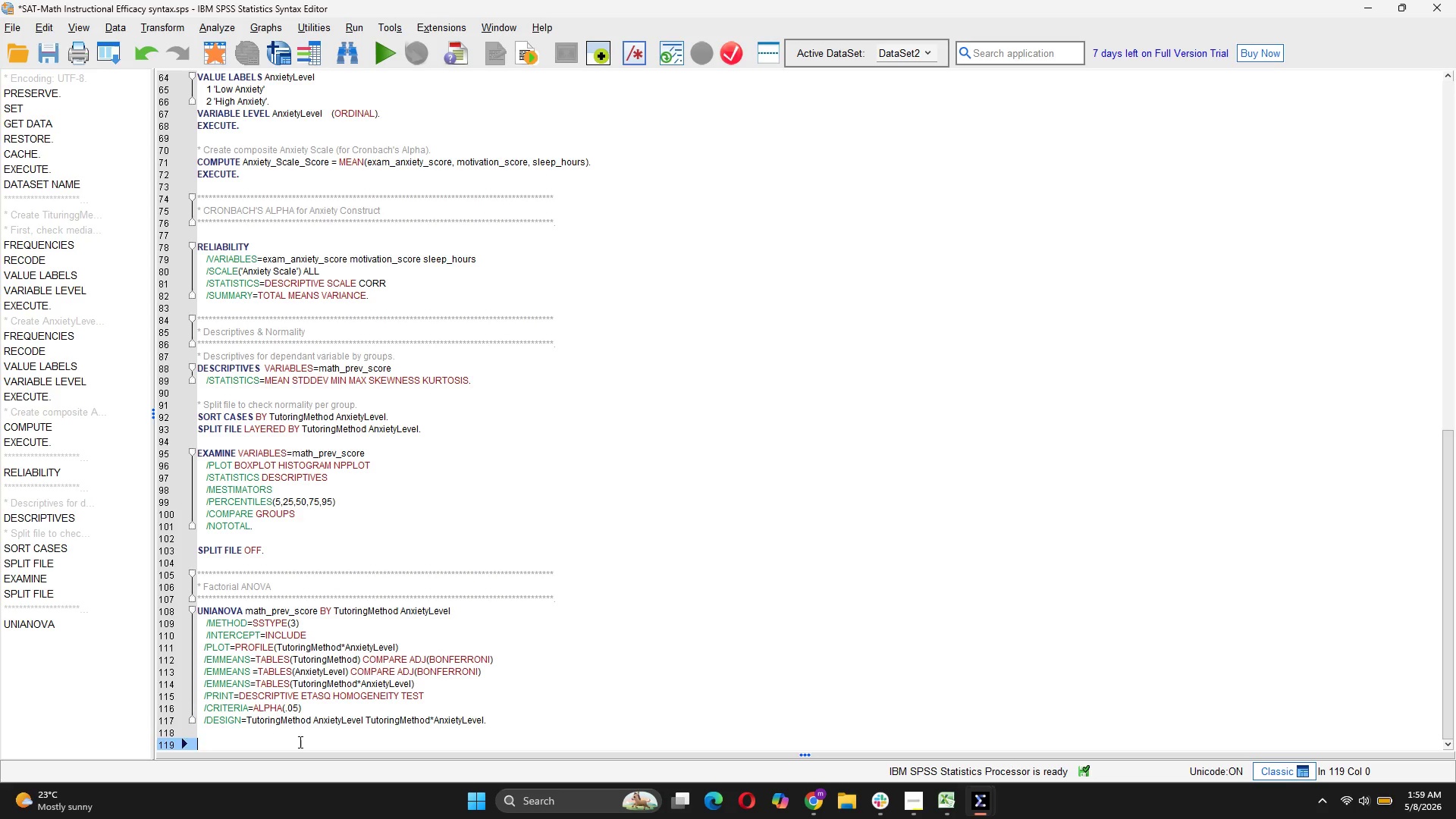 
wait(9.17)
 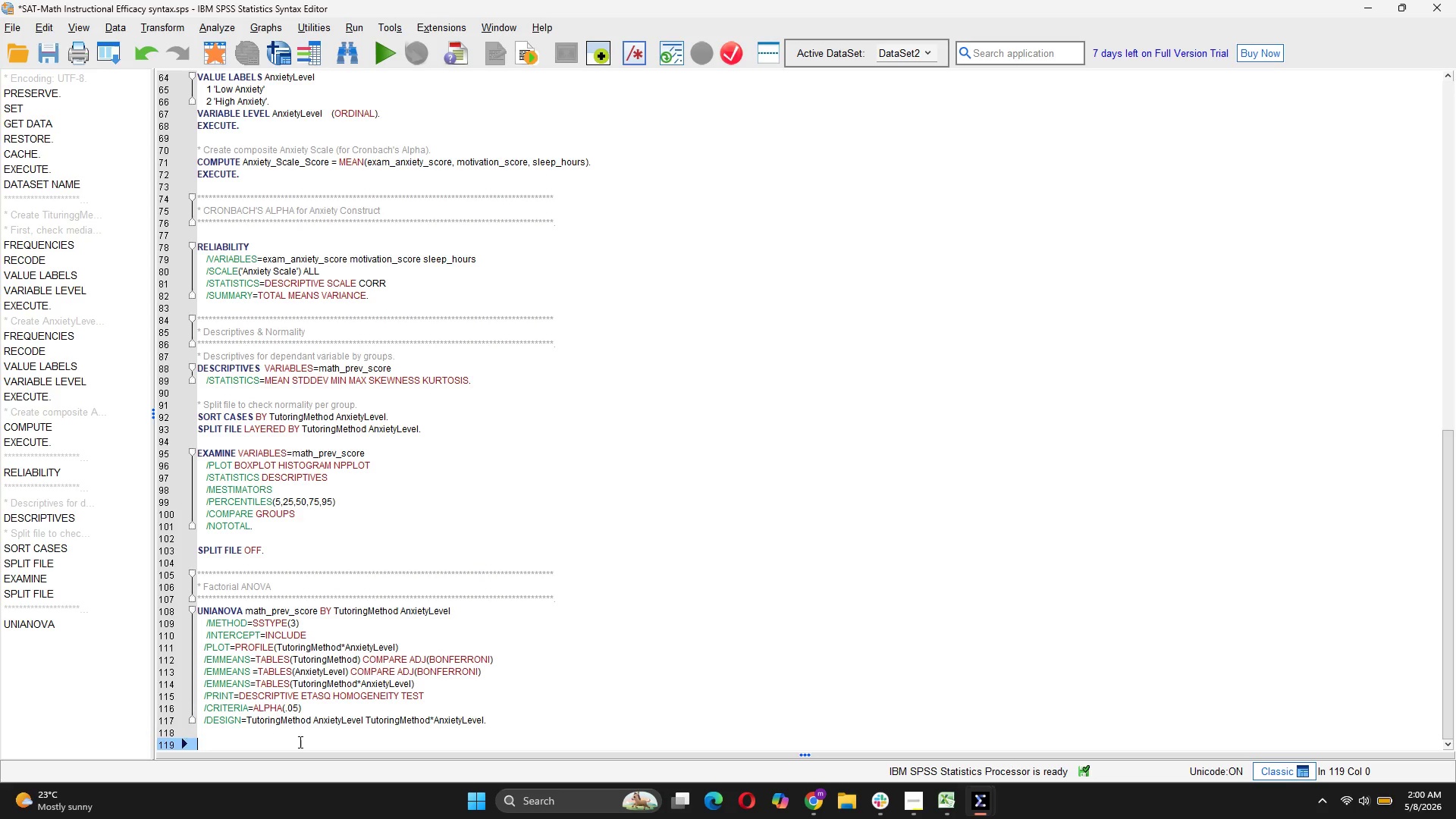 
type(*gE)
key(Backspace)
key(Backspace)
type(Generate means for plotting.)
 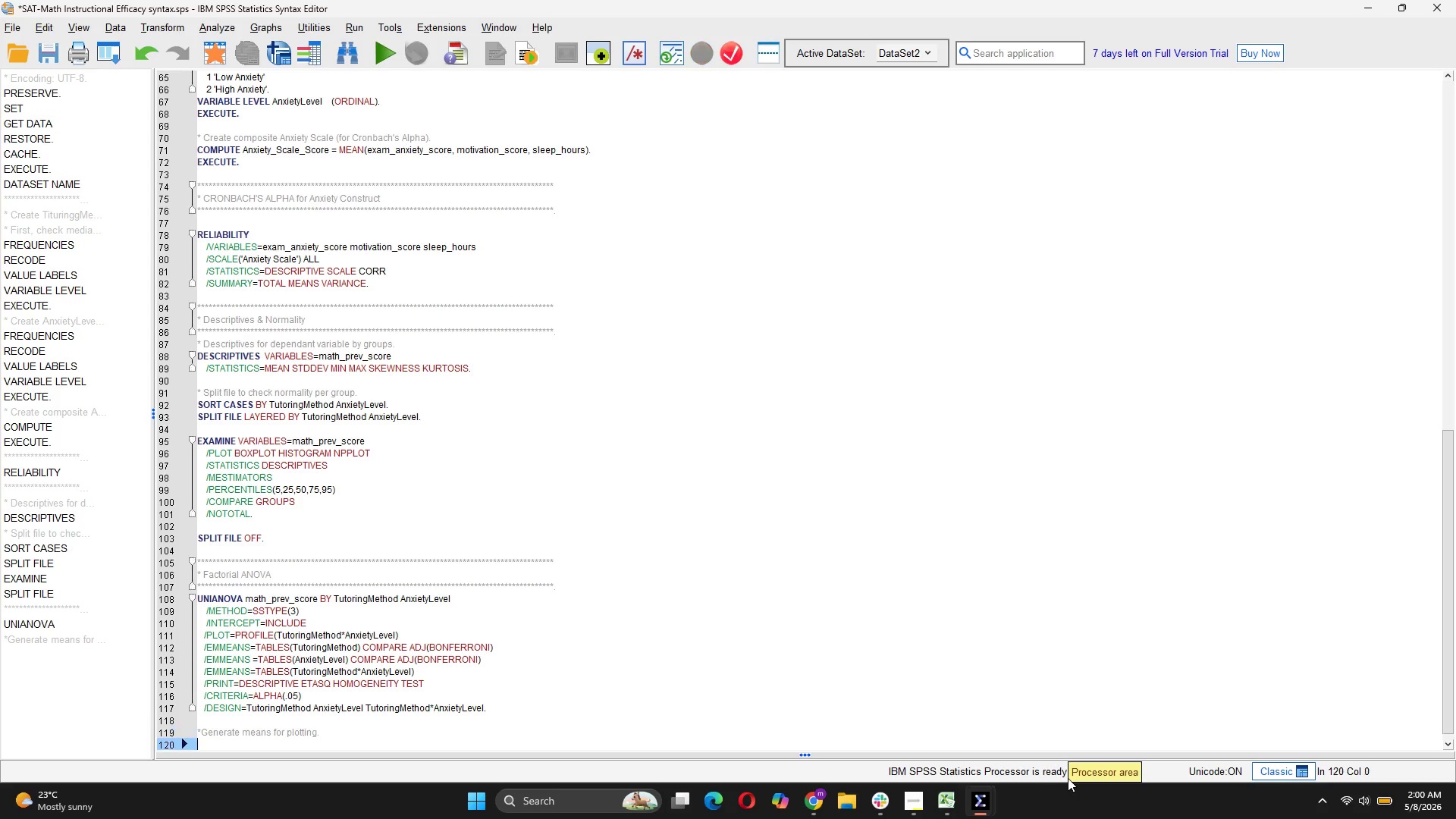 
key(Enter)
 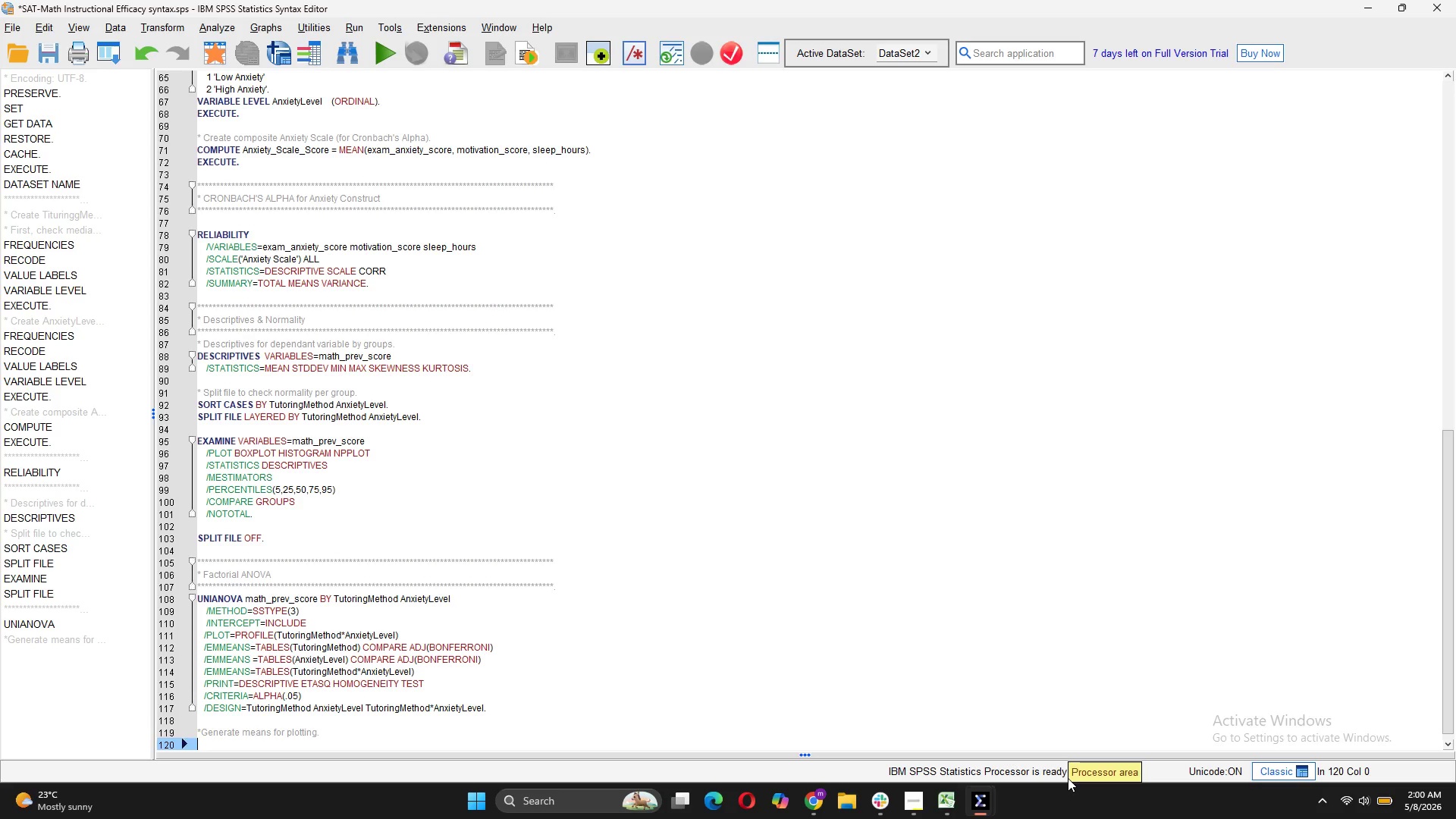 
key(Backspace)
 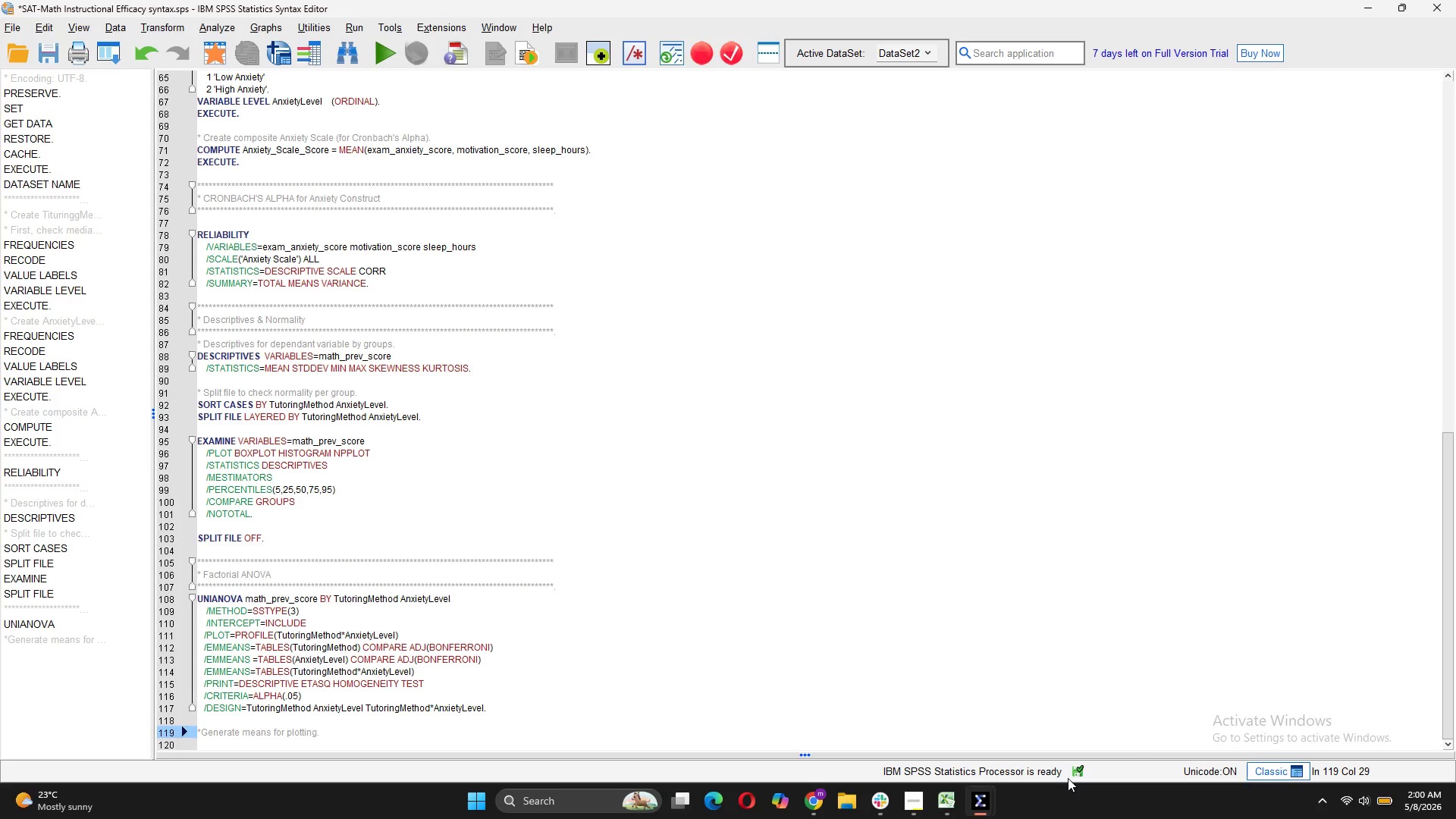 
key(Enter)
 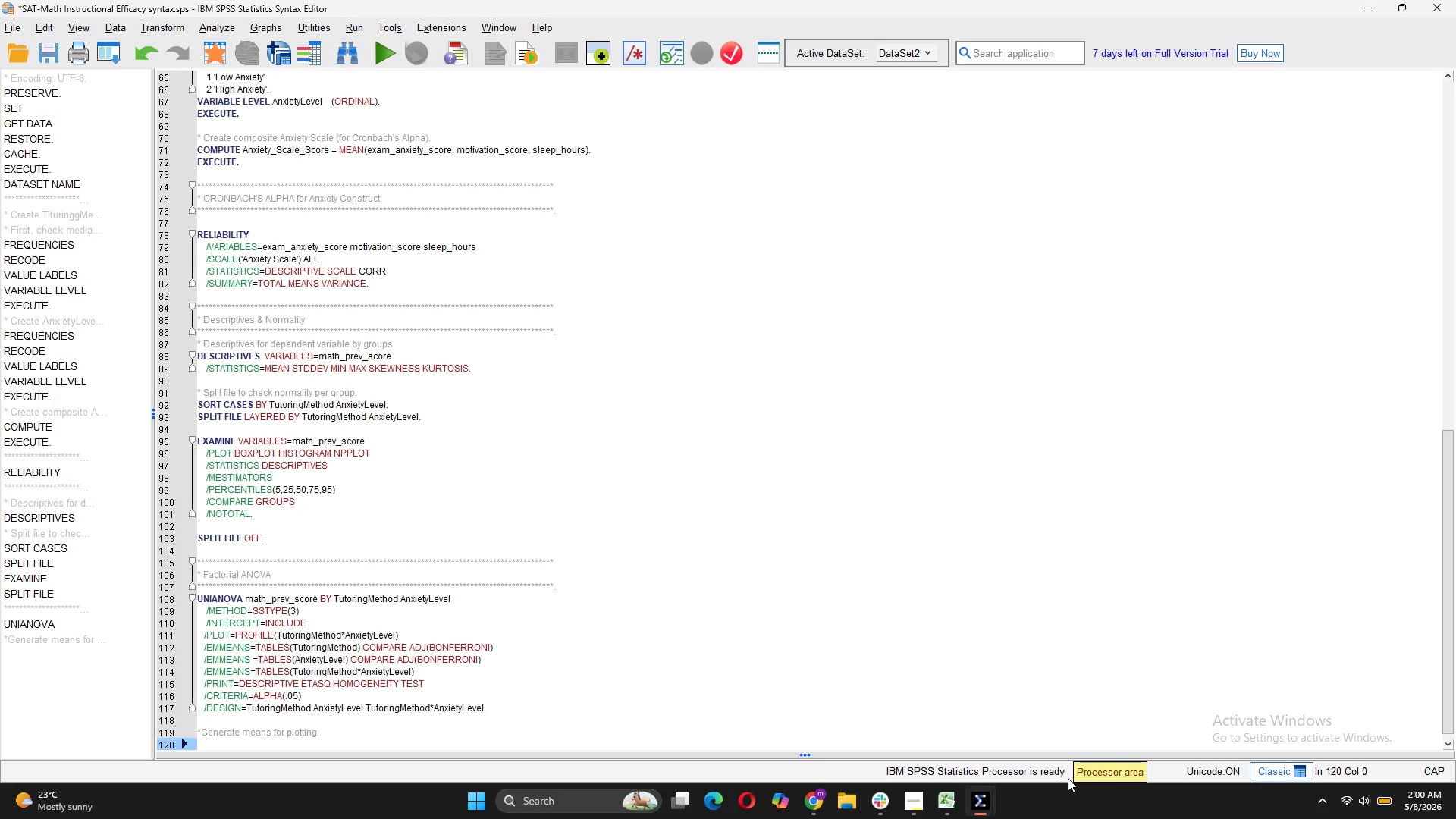 
type(MEANS TABLES=math_prev_score BY TutoringMethod)
 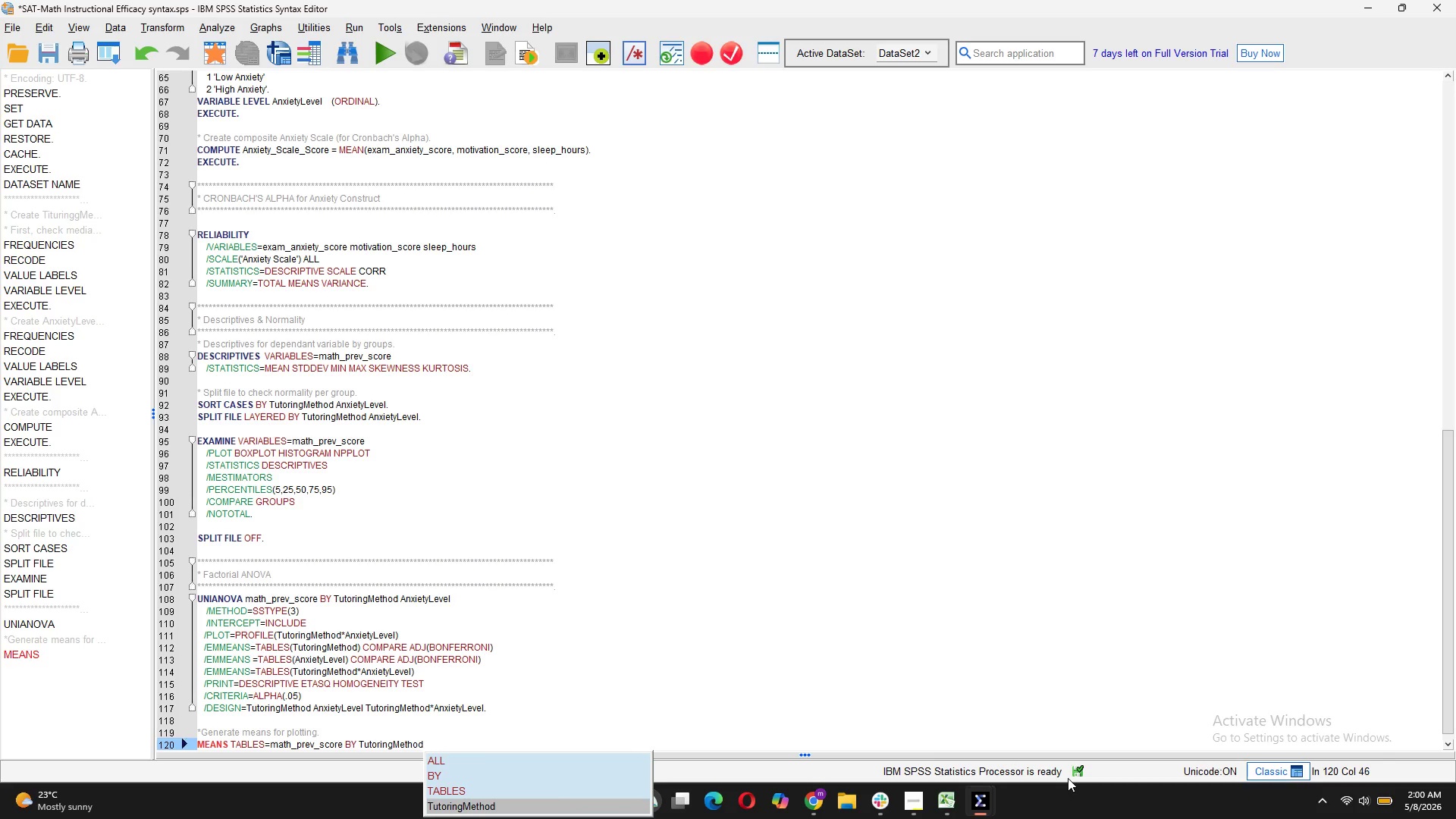 
key(ArrowRight)
 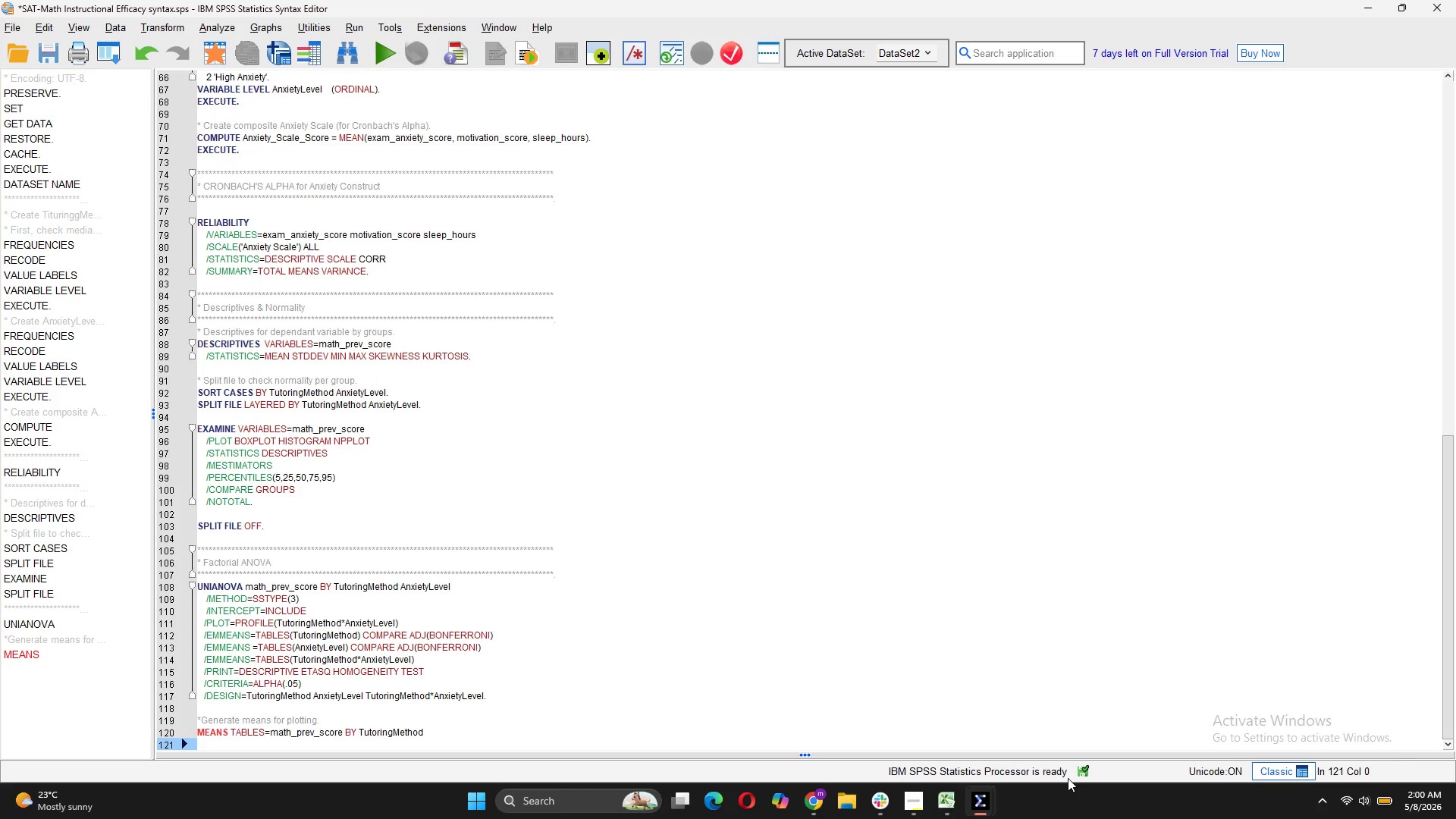 
key(ArrowLeft)
 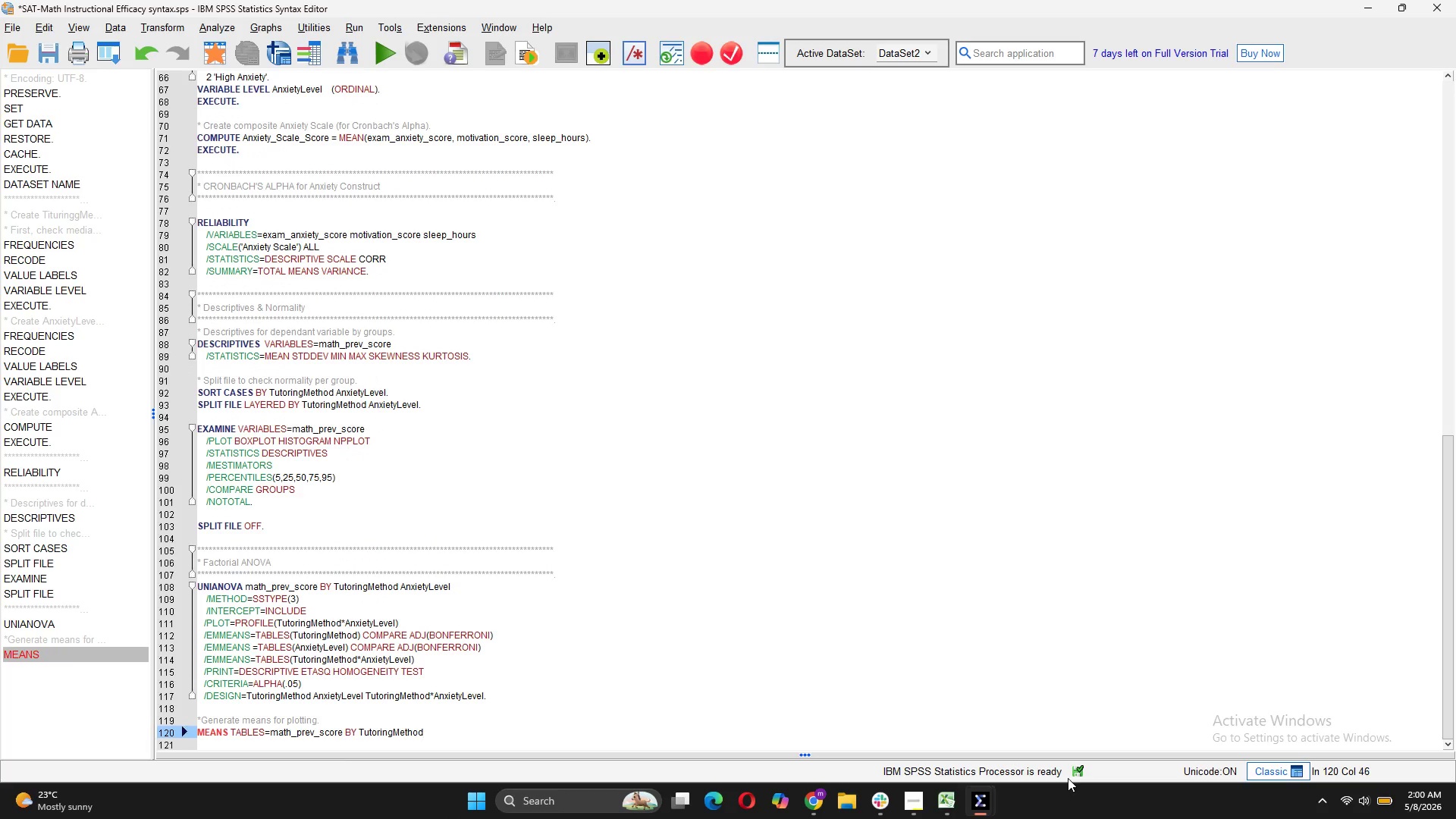 
type( BY AnxietyLevel)
 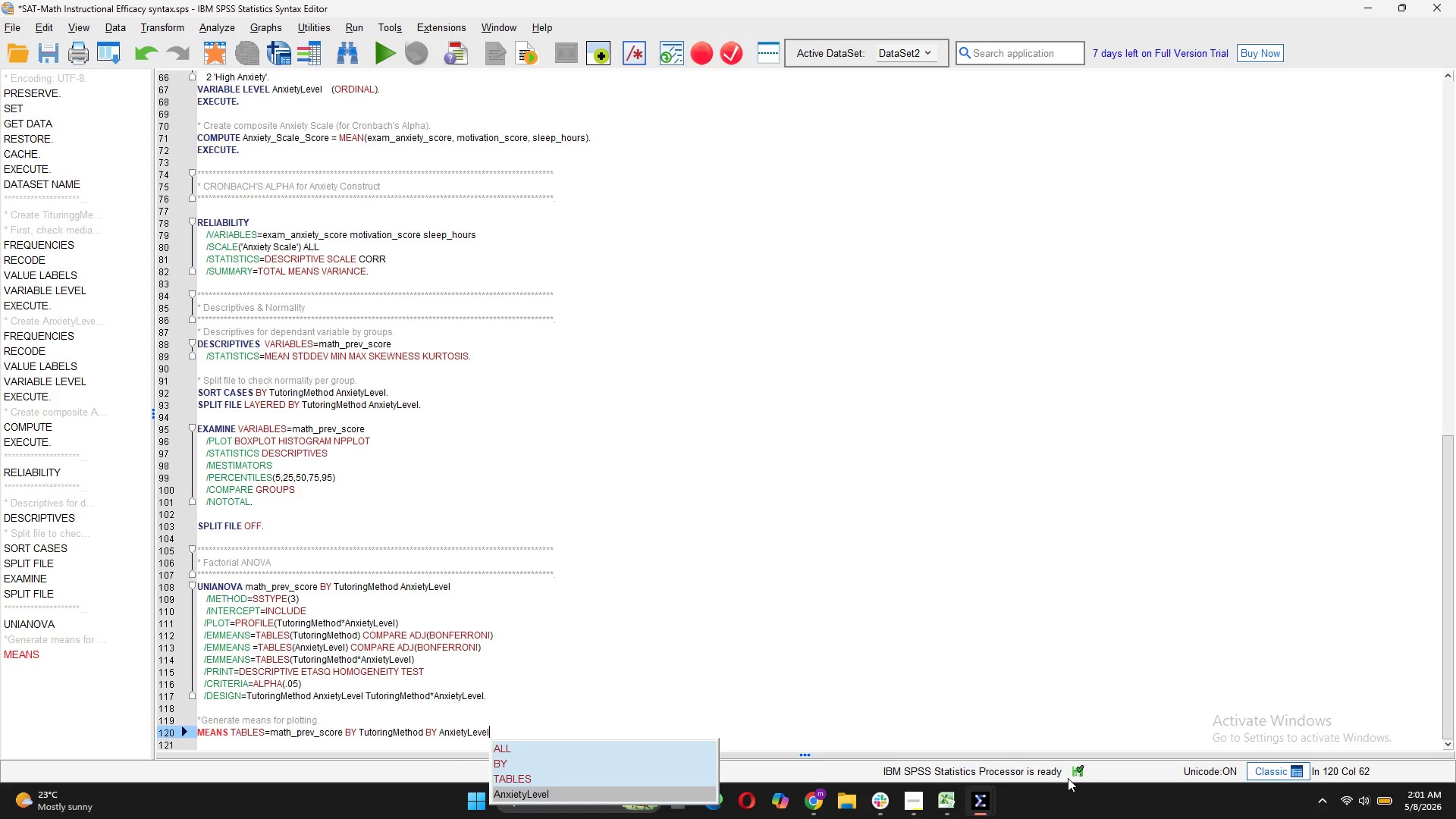 
key(ArrowRight)
 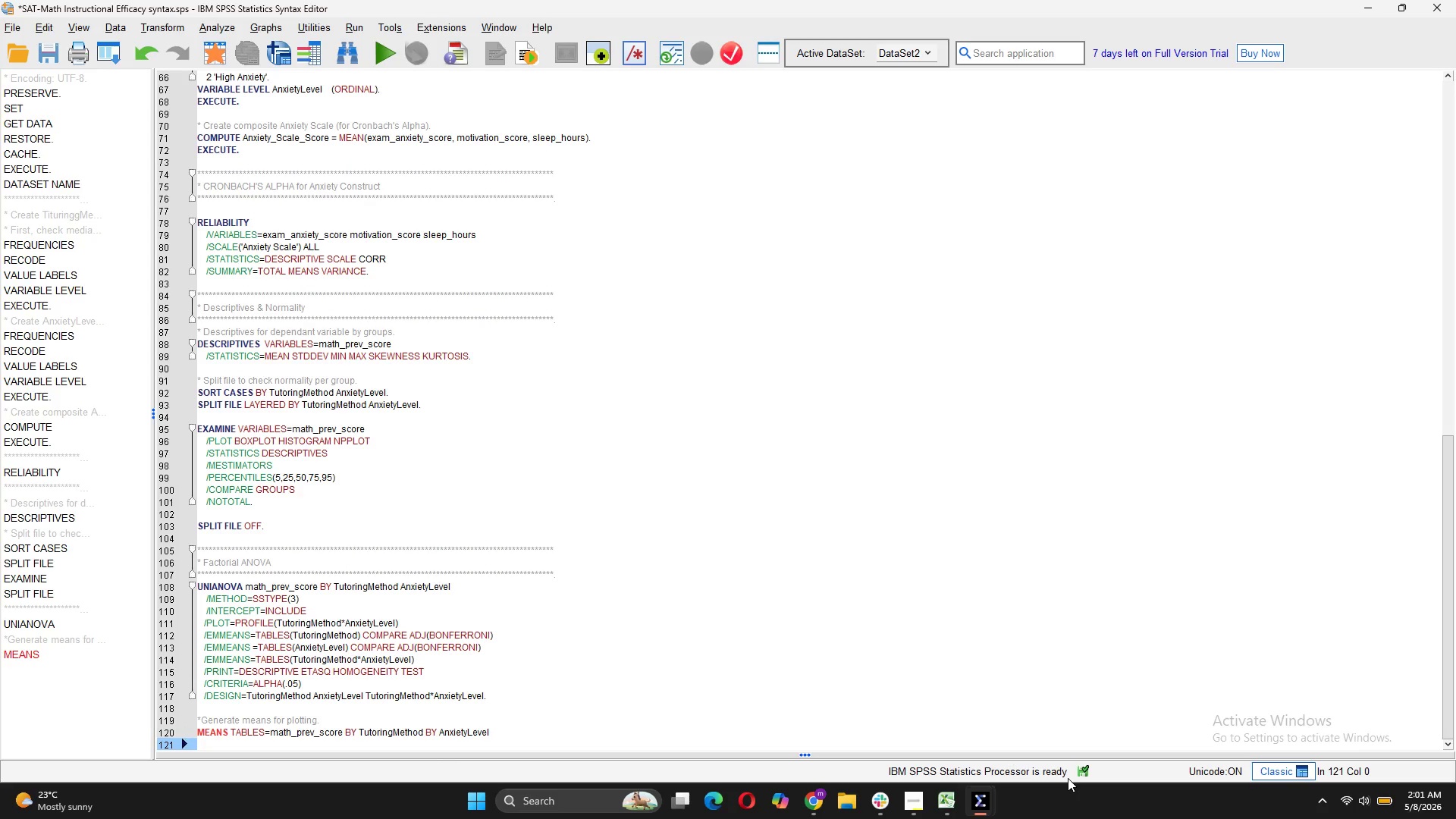 
key(Tab)
type(/CELLS=MEAN COUNT STDDEV.)
 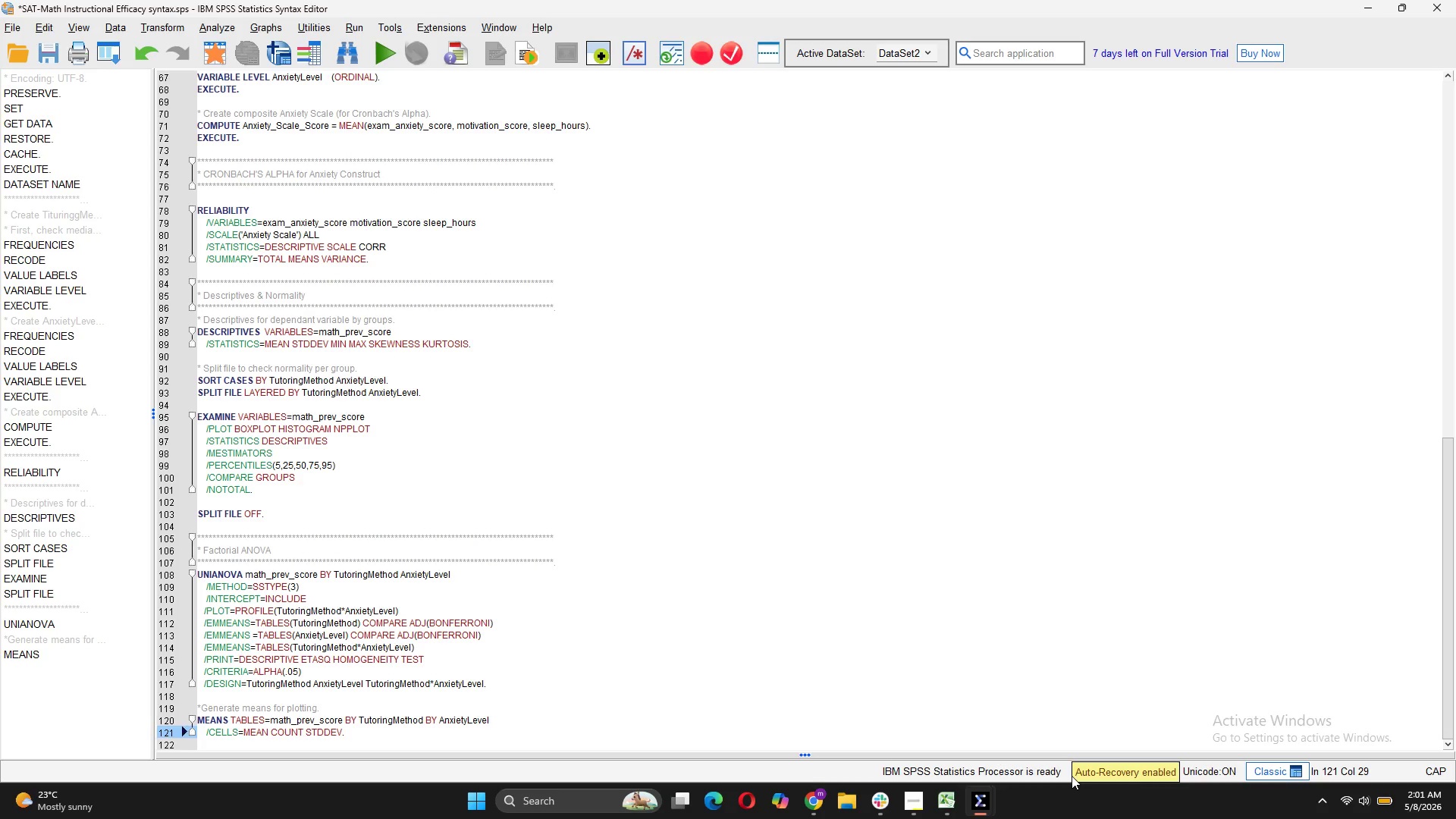 
wait(13.97)
 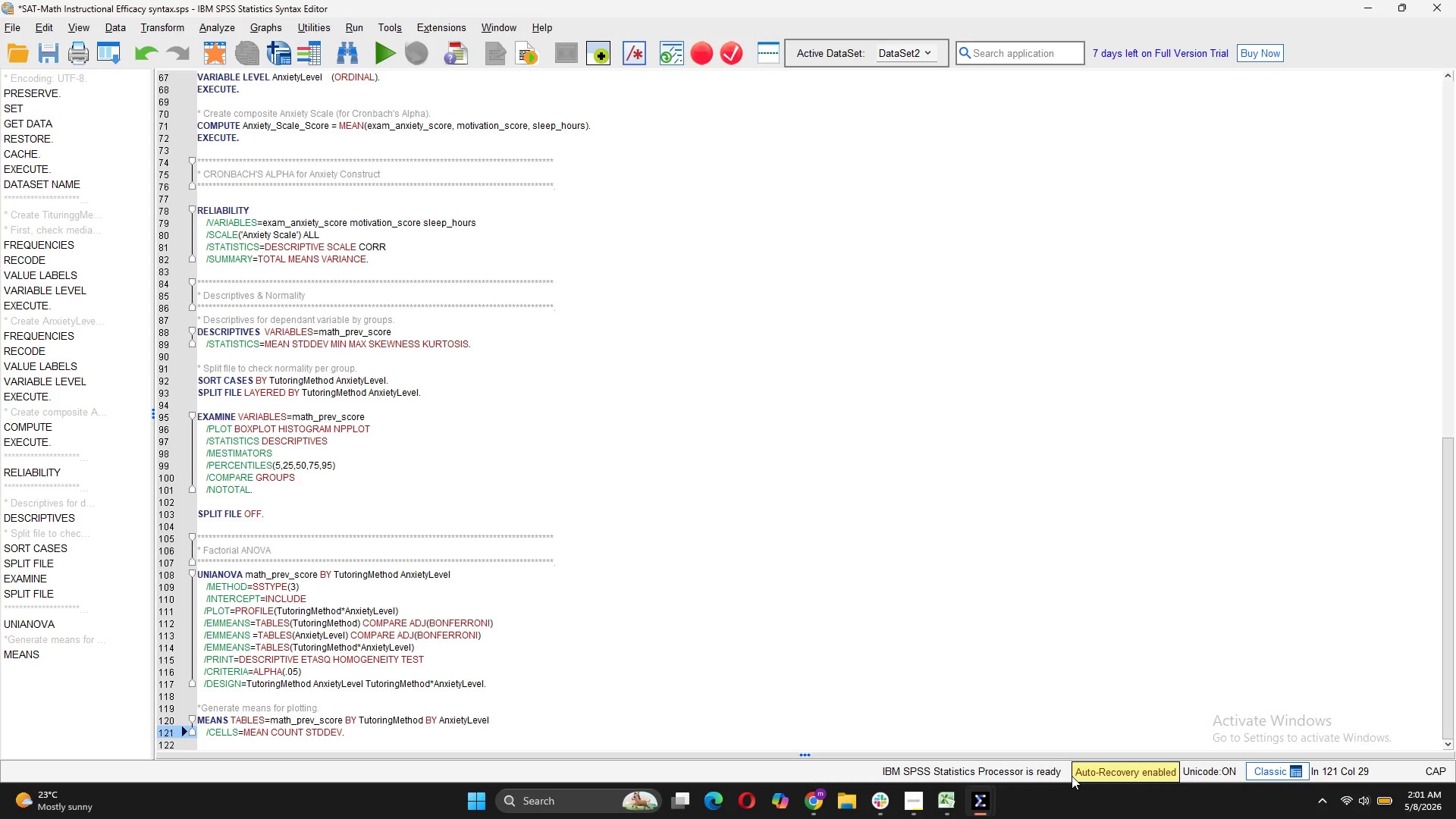 
left_click_drag(start_coordinate=[353, 726], to_coordinate=[195, 723])
 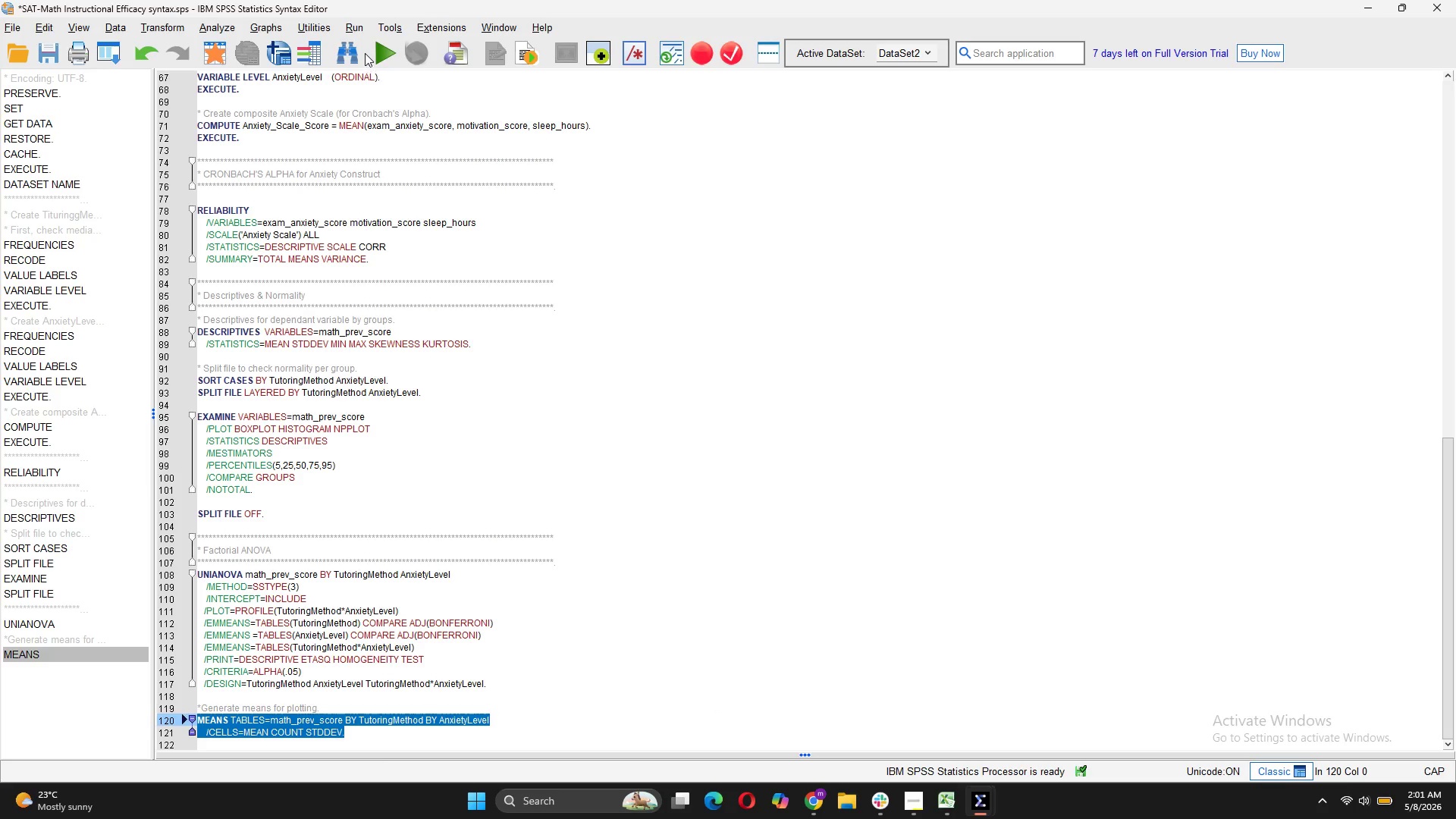 
left_click([379, 50])
 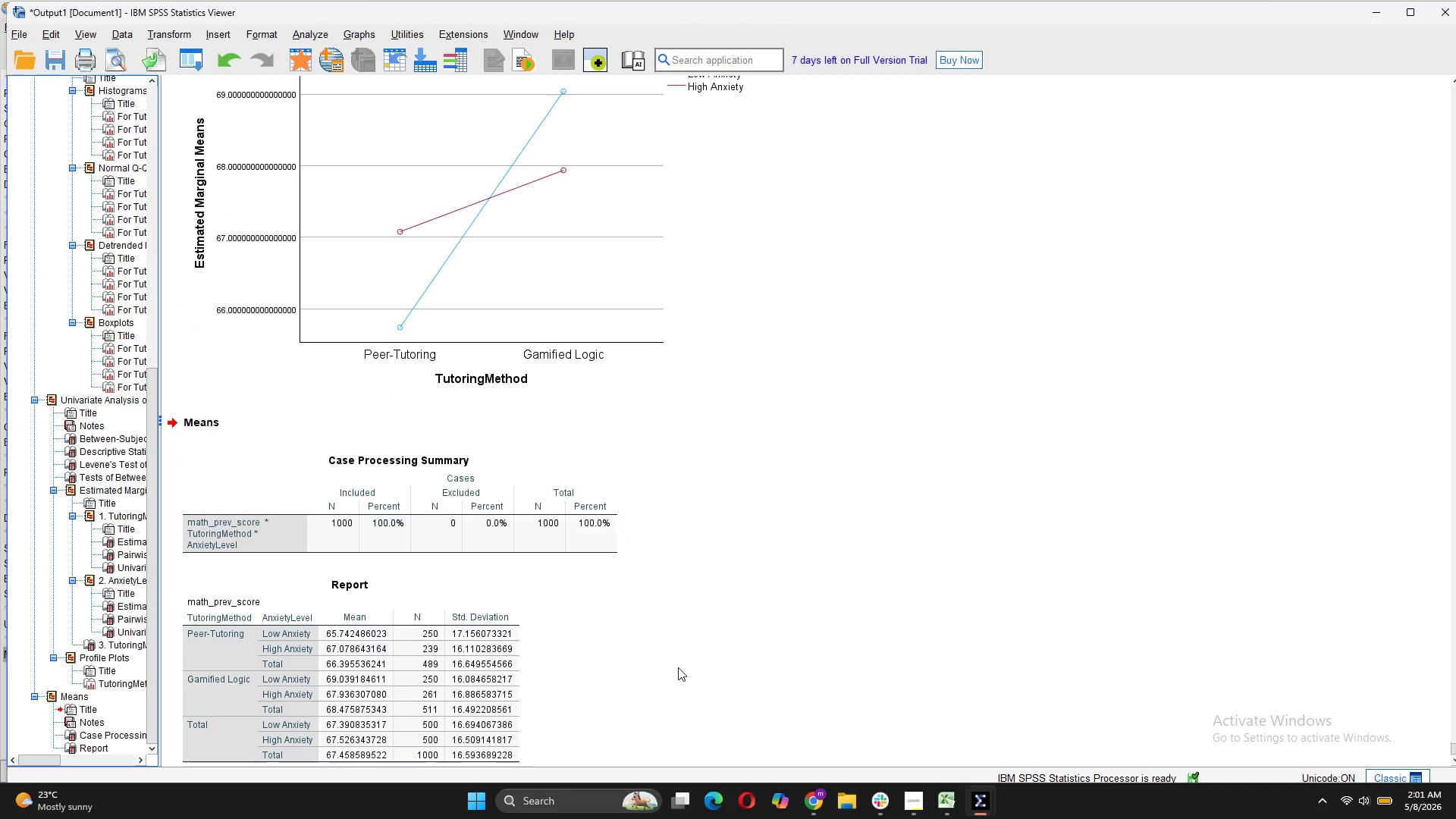 
scroll: coordinate [678, 667], scroll_direction: down, amount: 4.0
 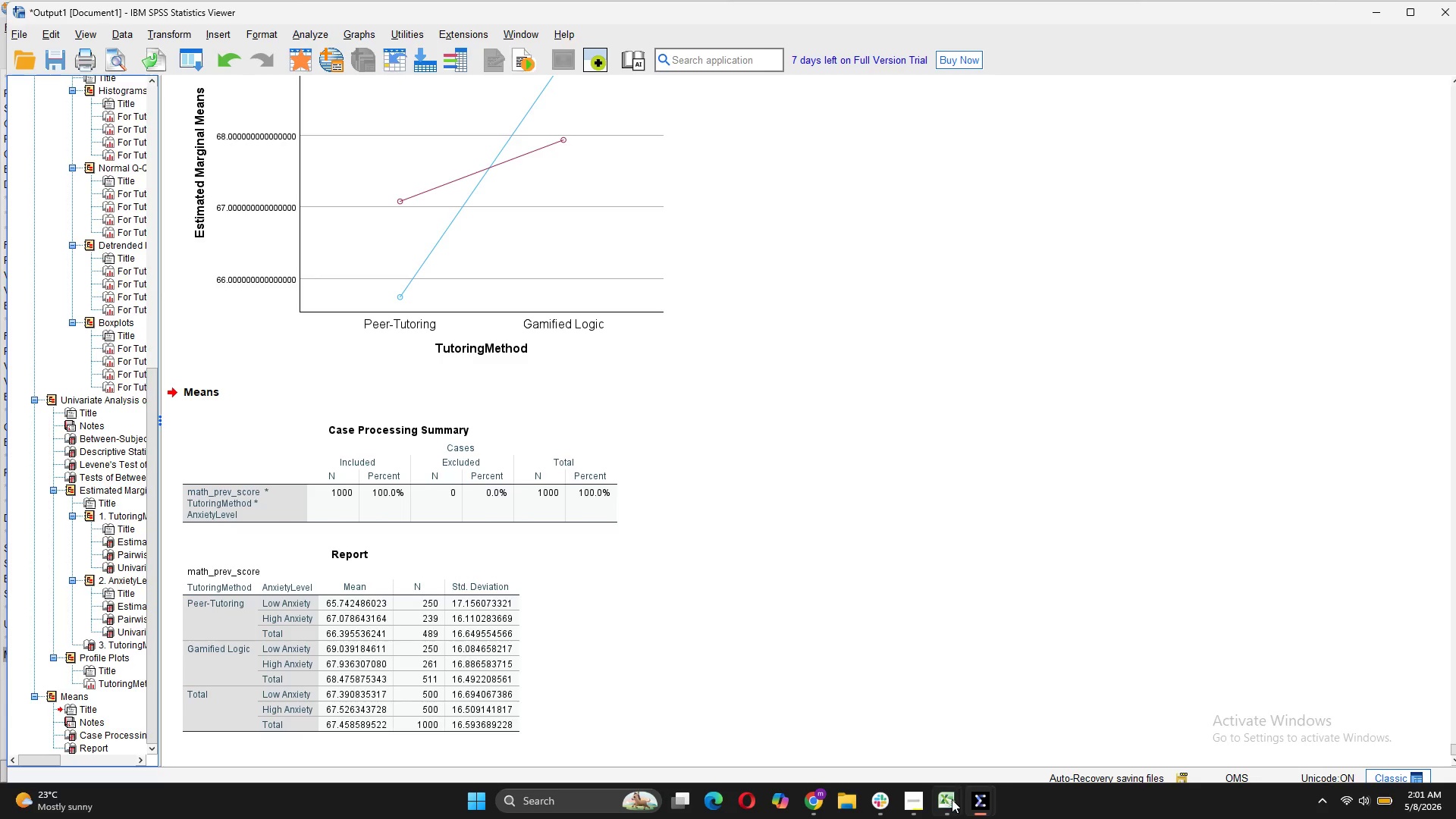 
wait(5.33)
 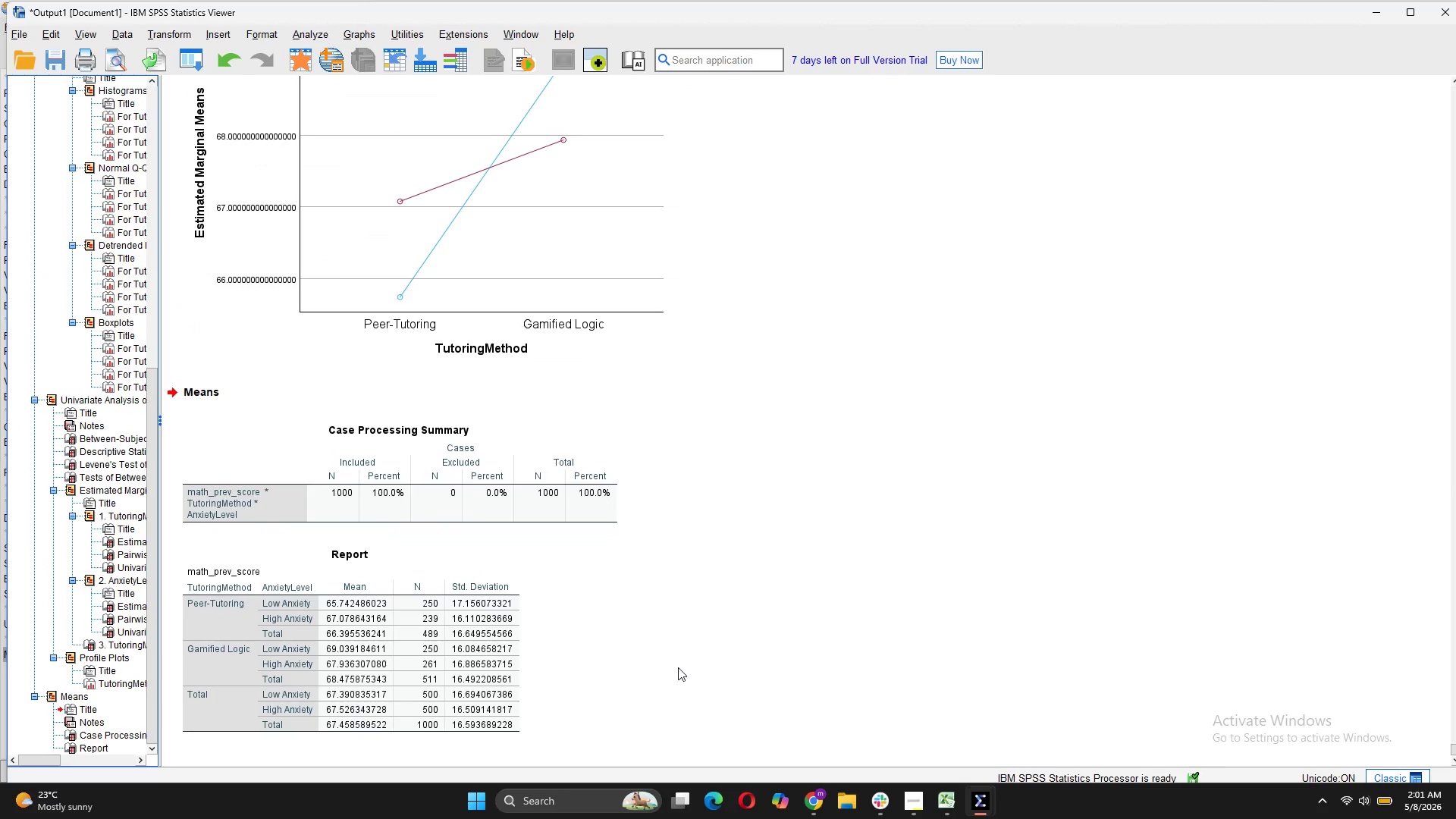 
left_click([1109, 739])
 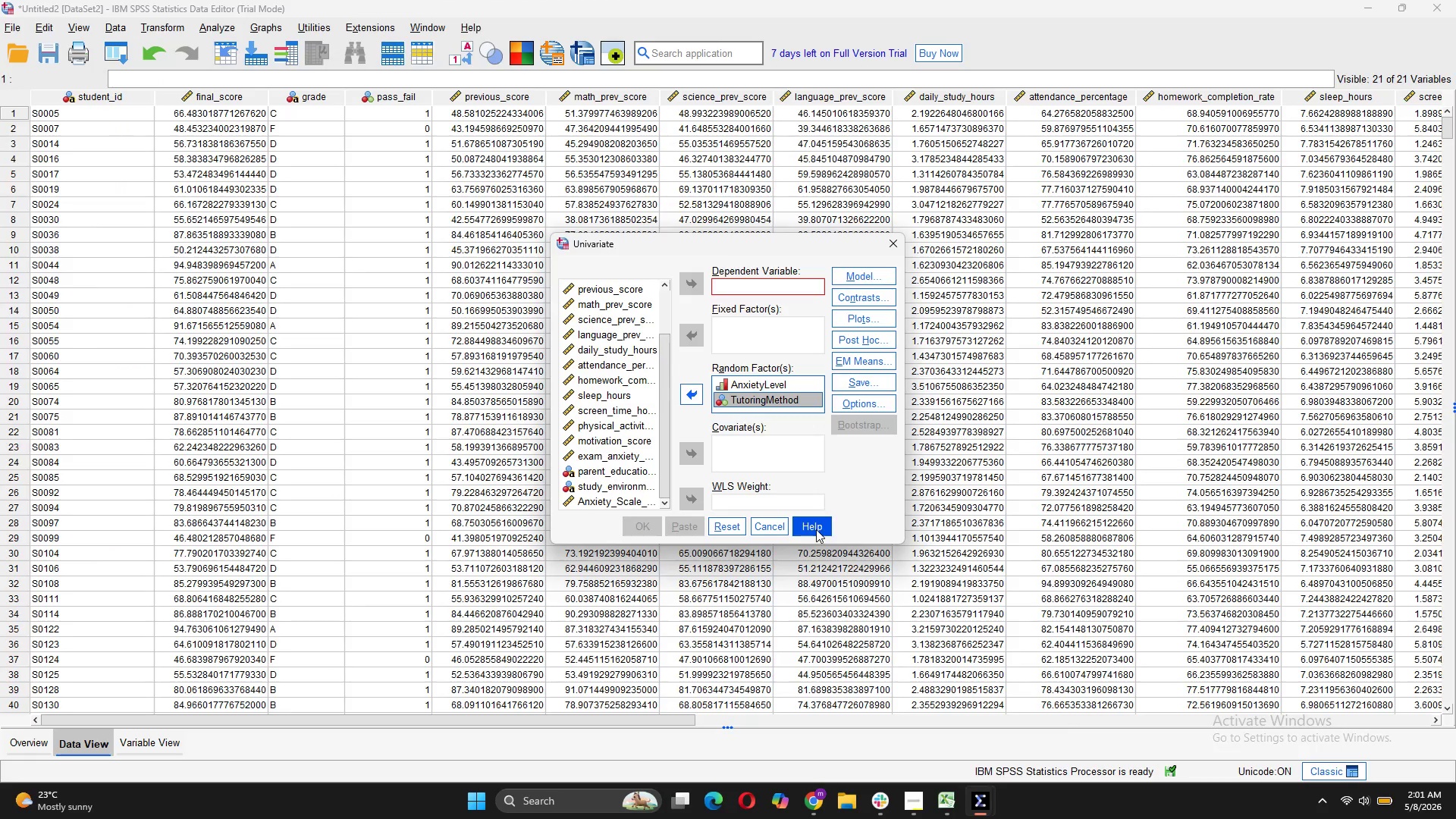 
left_click([893, 238])
 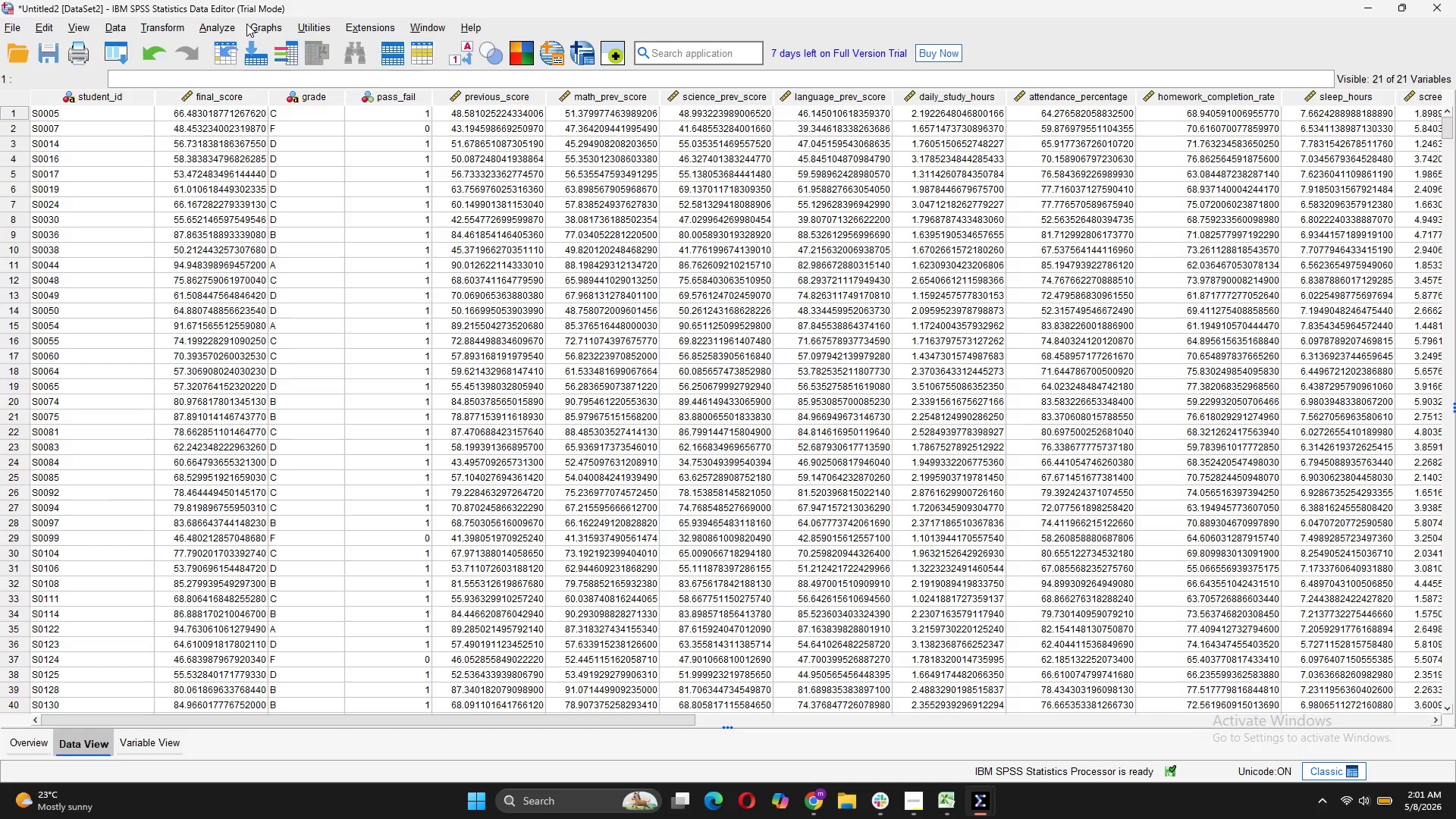 
left_click([275, 43])
 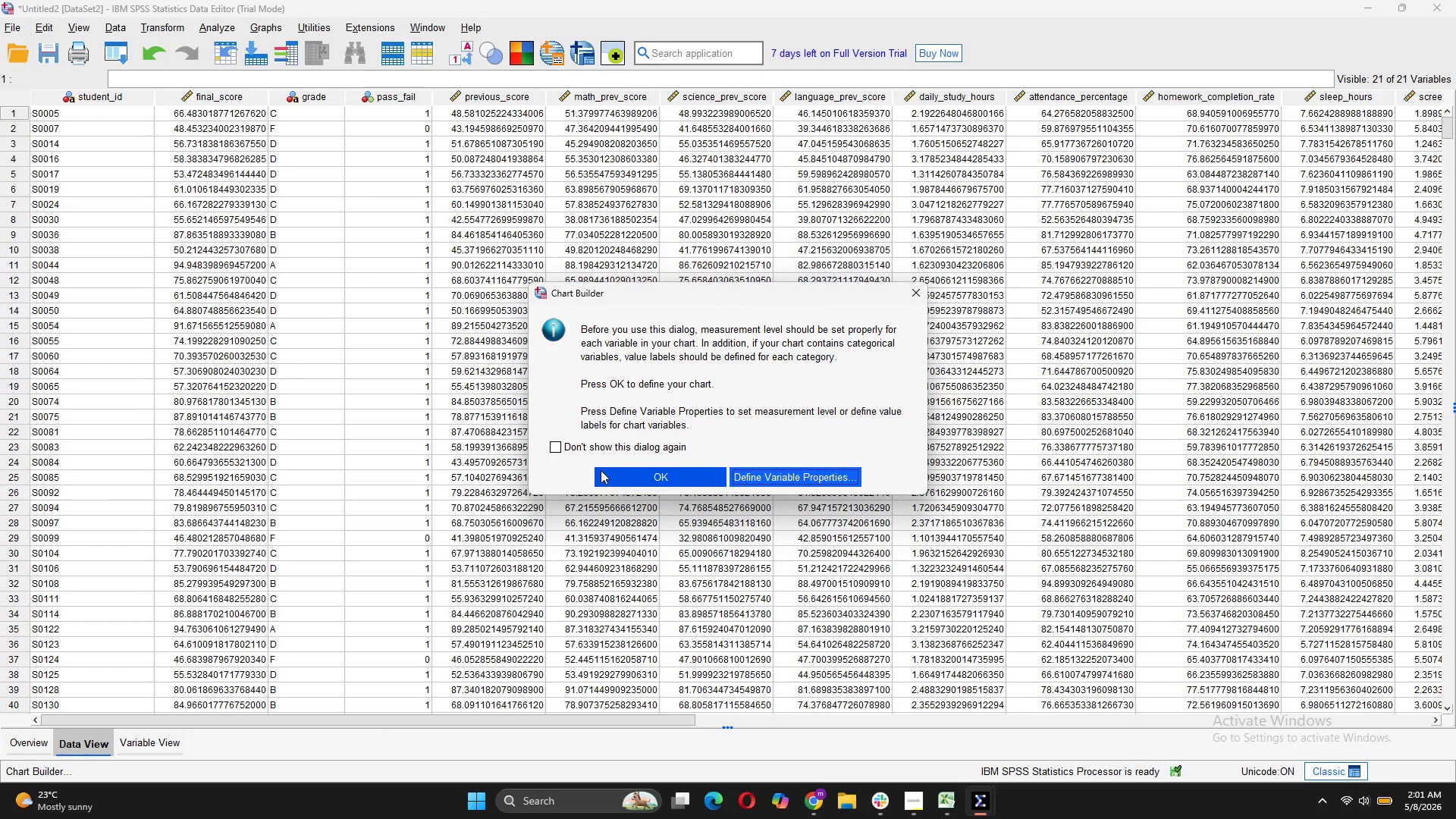 
left_click([610, 475])
 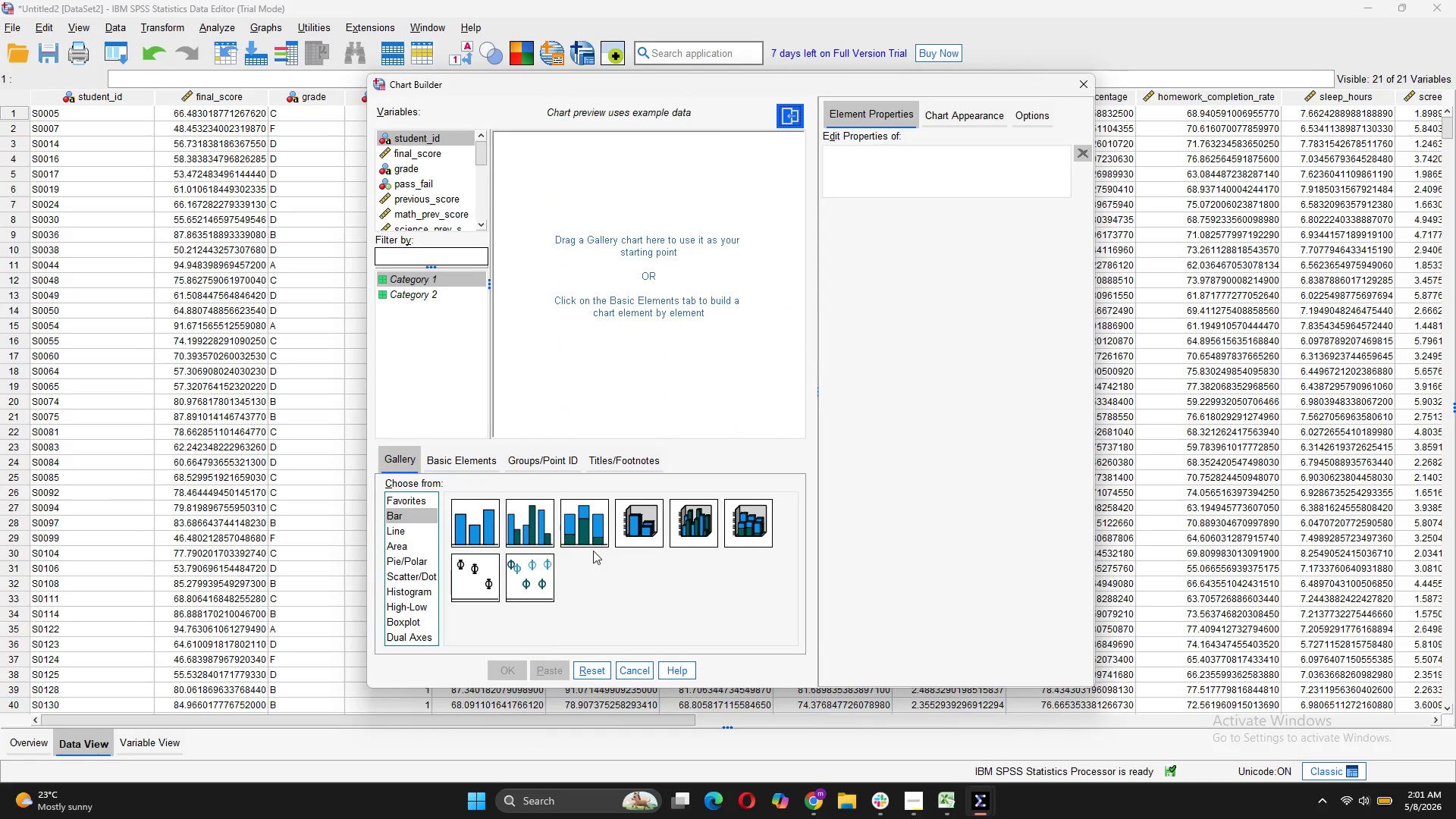 
wait(5.17)
 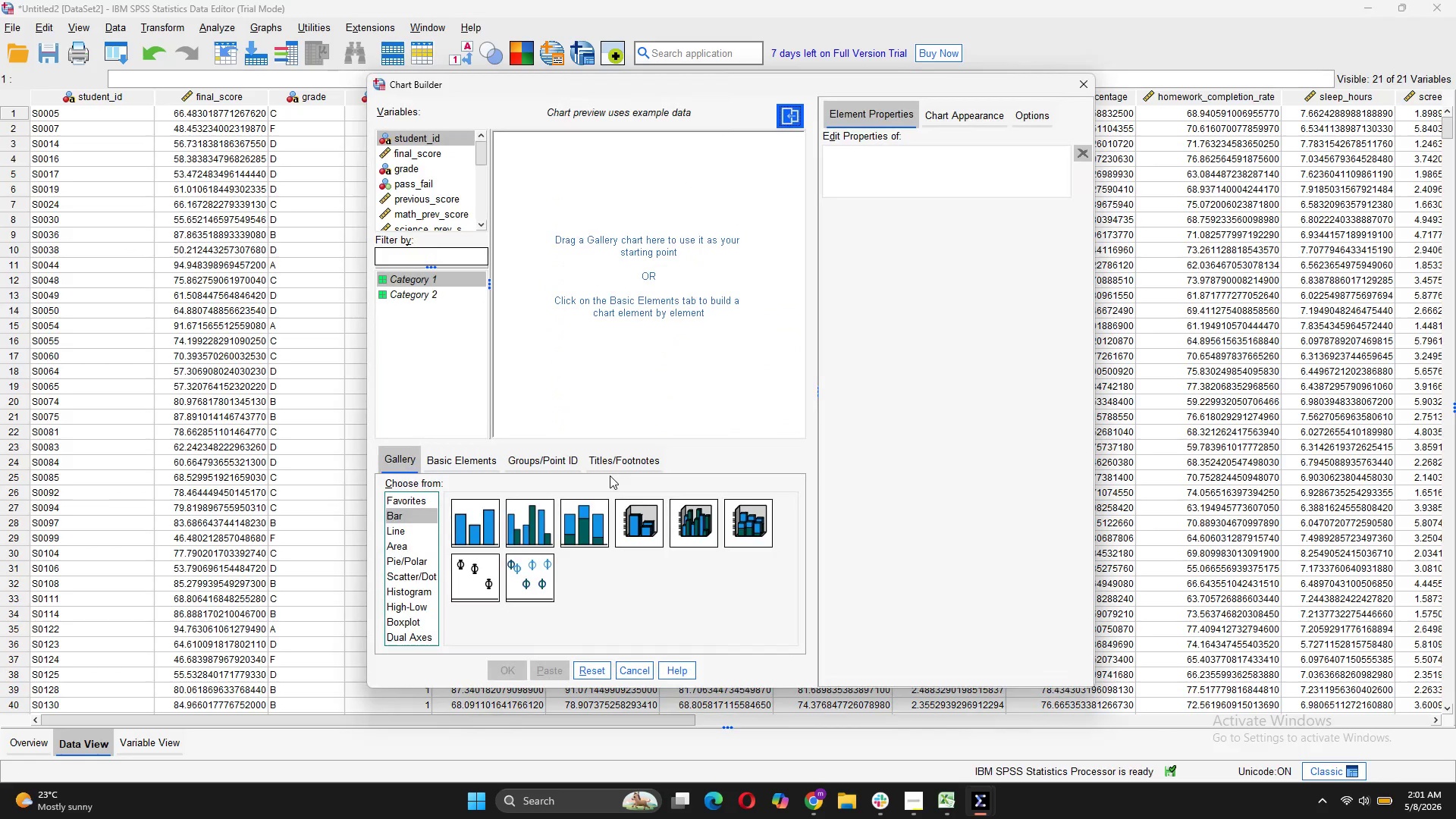 
left_click([414, 533])
 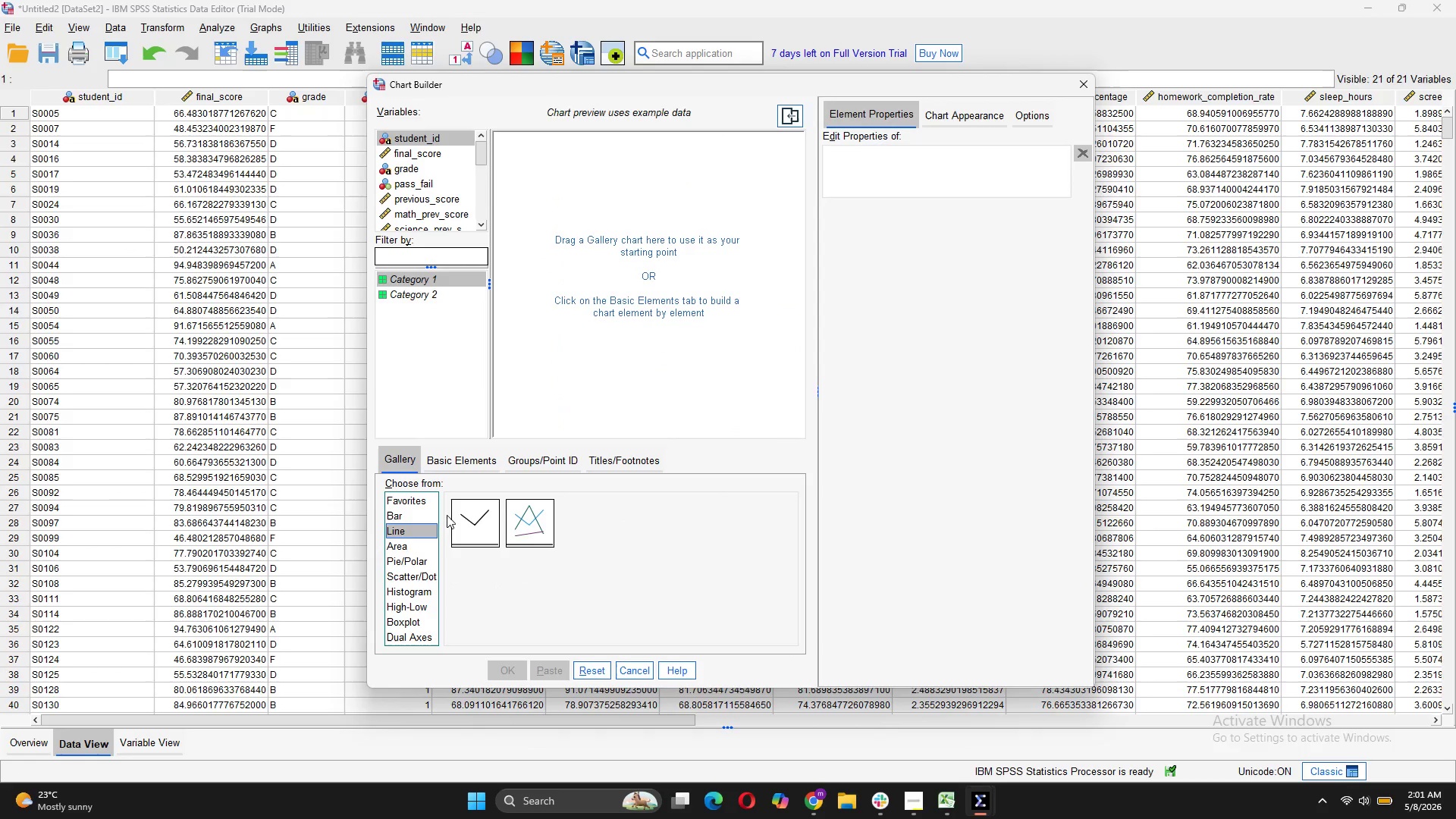 
mouse_move([464, 513])
 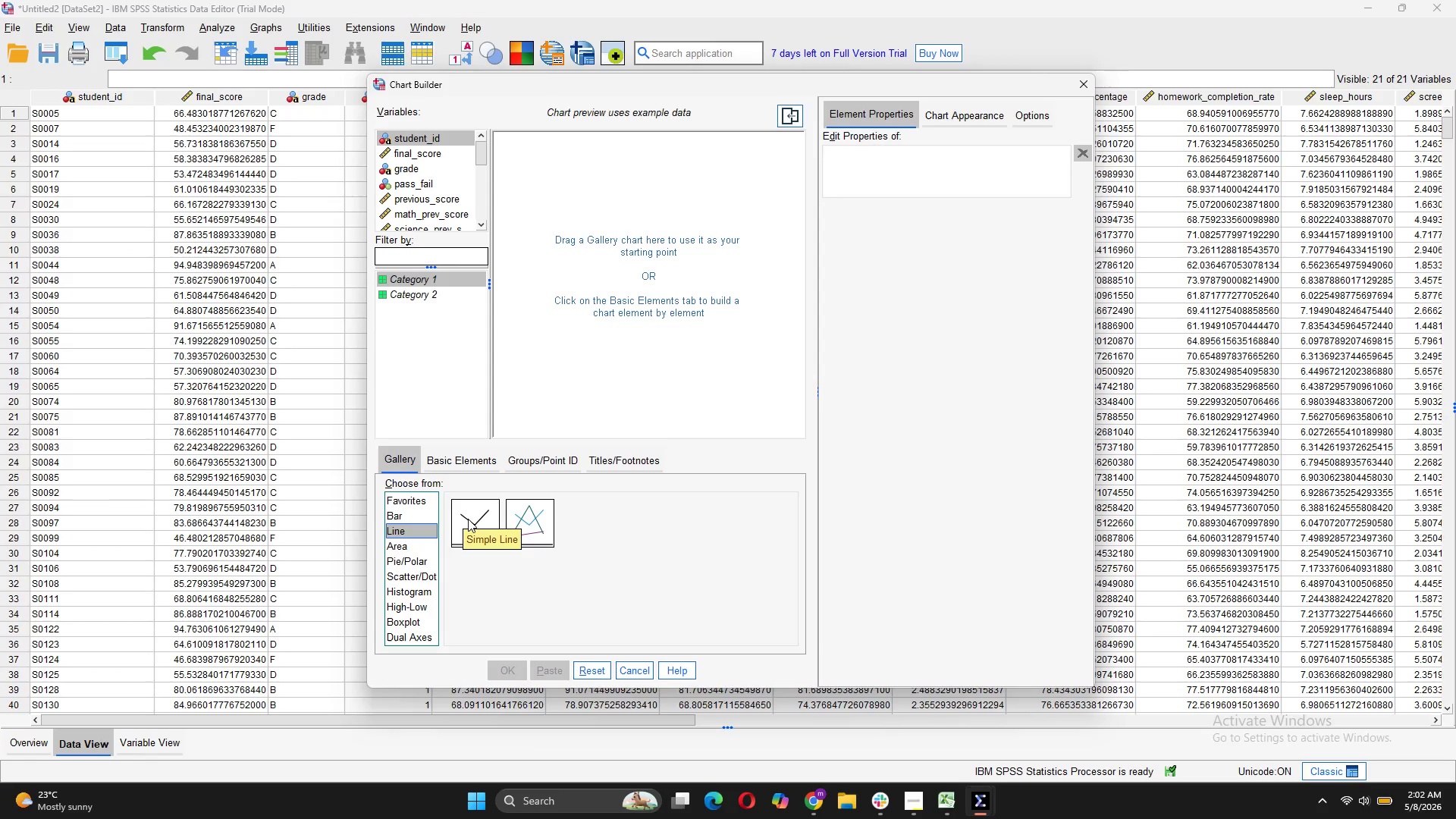 
left_click_drag(start_coordinate=[468, 519], to_coordinate=[551, 399])
 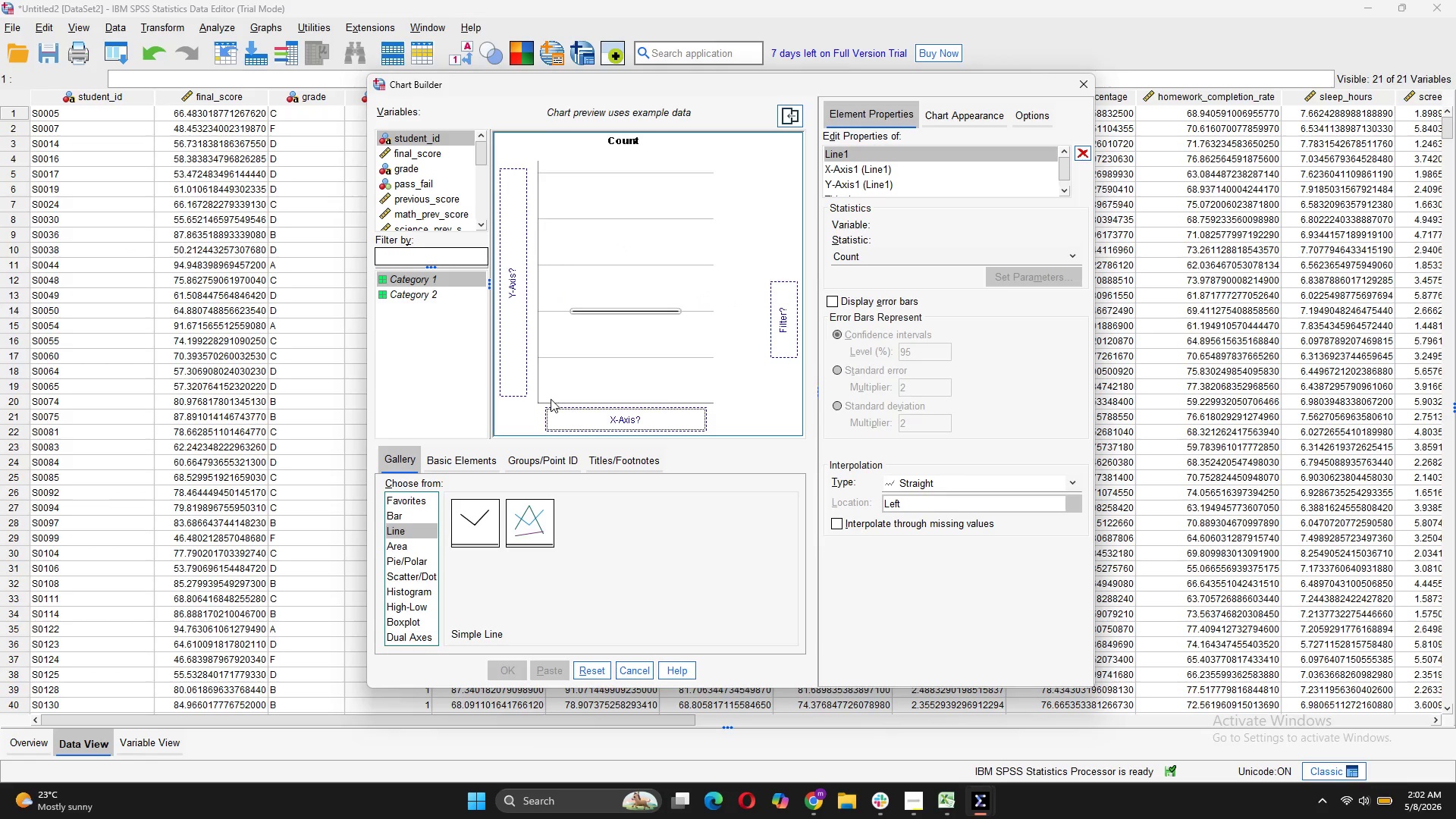 
wait(6.17)
 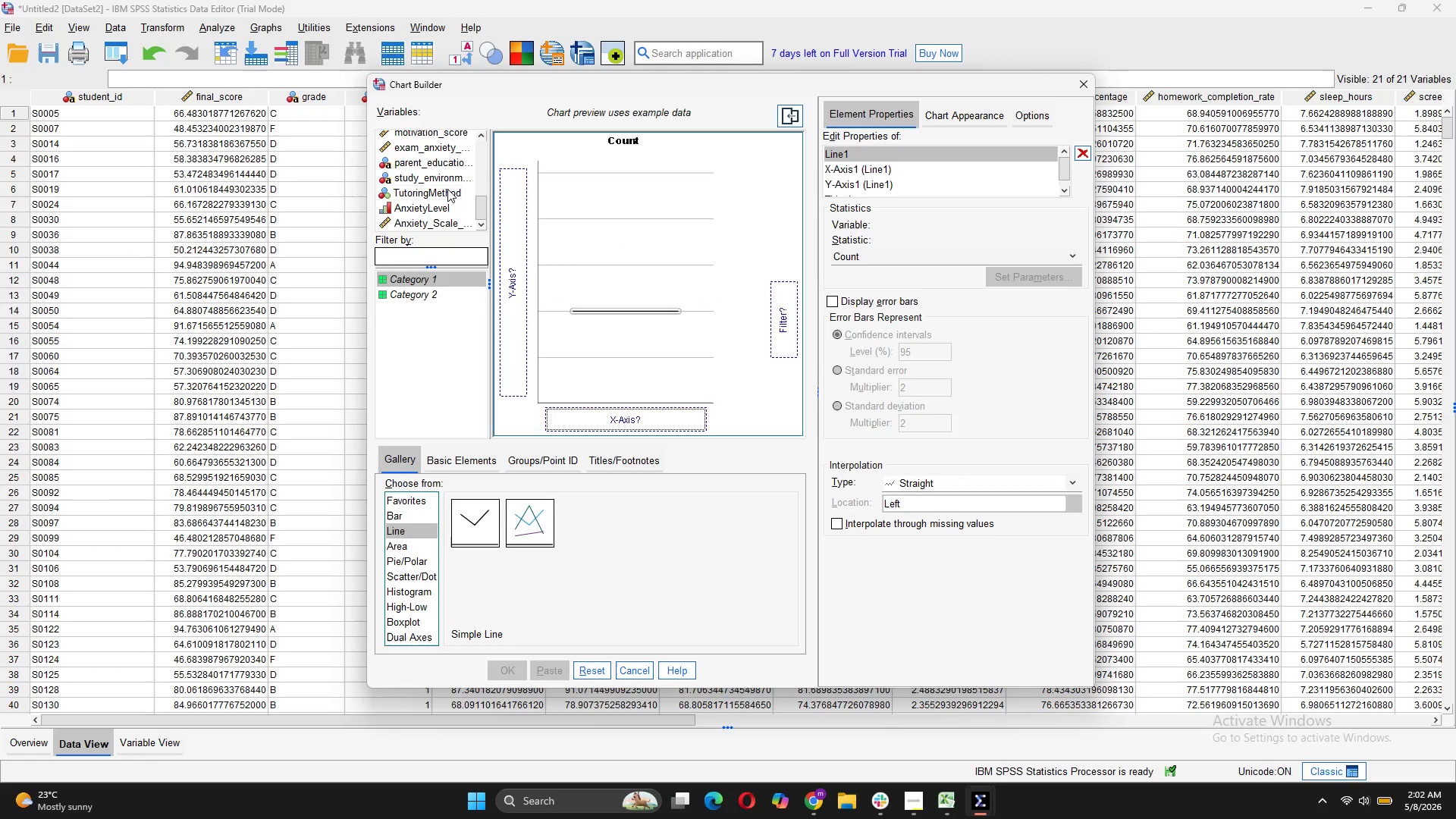 
left_click_drag(start_coordinate=[447, 189], to_coordinate=[507, 312])
 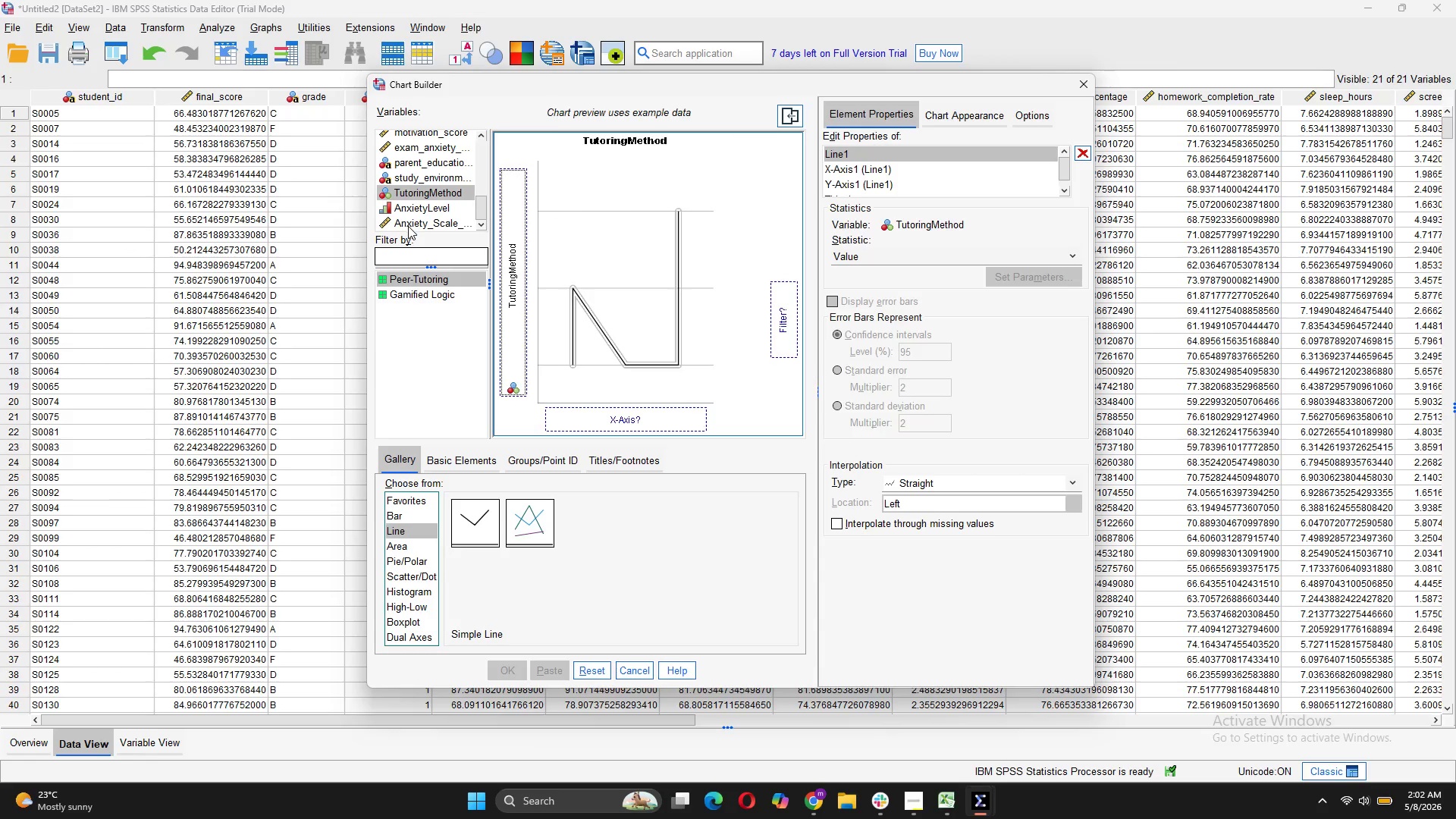 
scroll: coordinate [450, 177], scroll_direction: down, amount: 9.0
 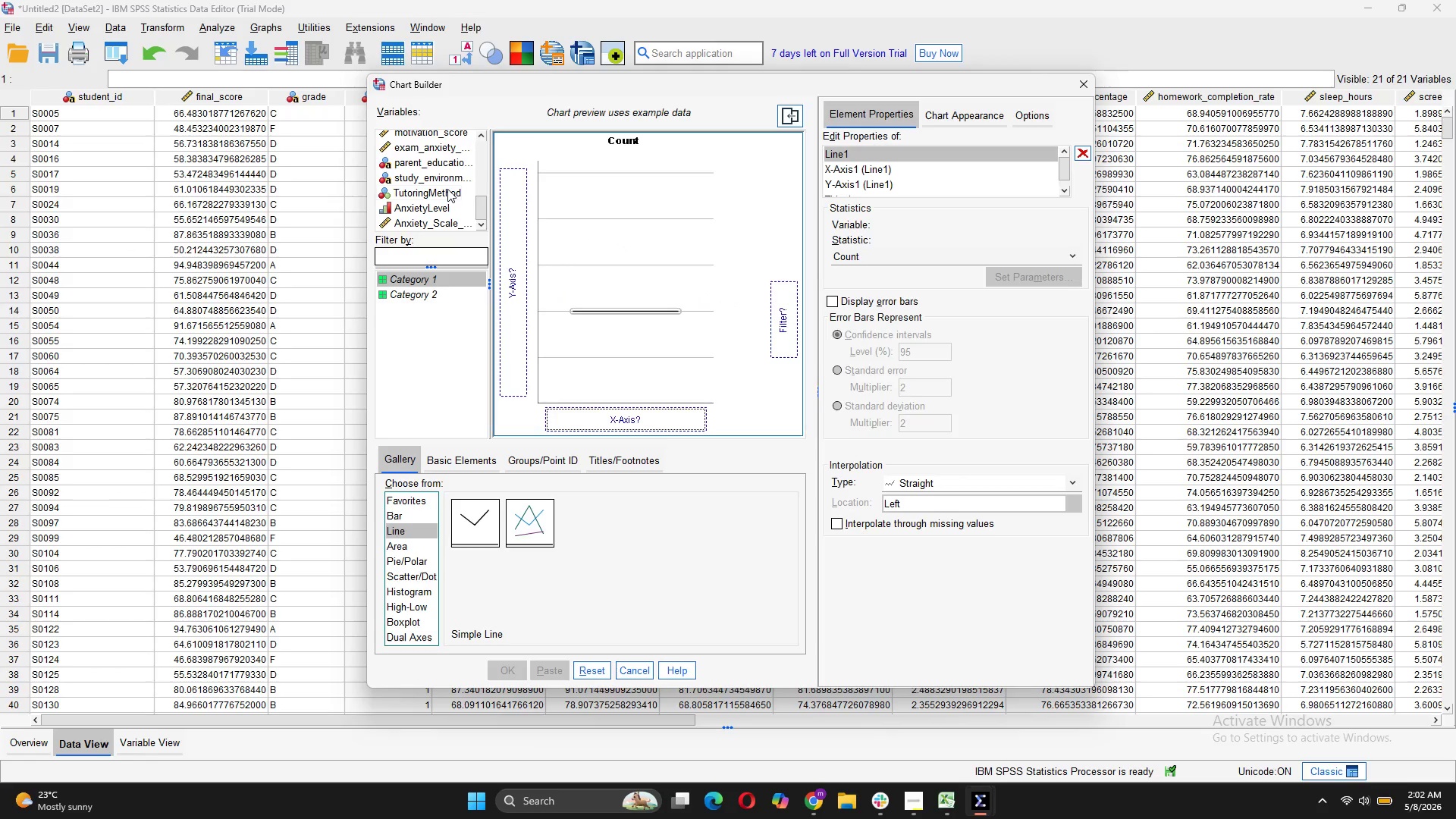 
left_click_drag(start_coordinate=[421, 209], to_coordinate=[593, 404])
 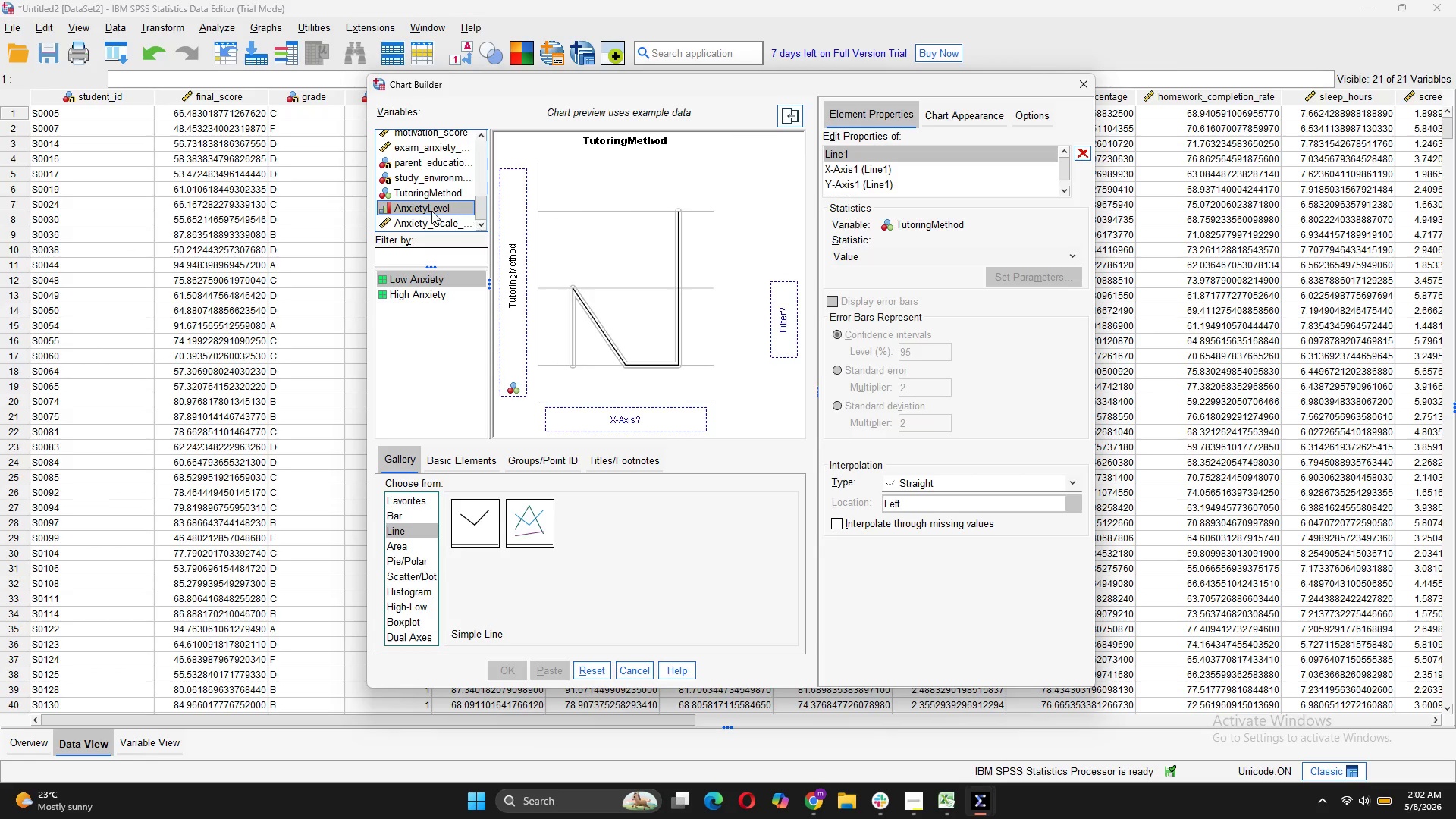 
left_click_drag(start_coordinate=[430, 209], to_coordinate=[562, 406])
 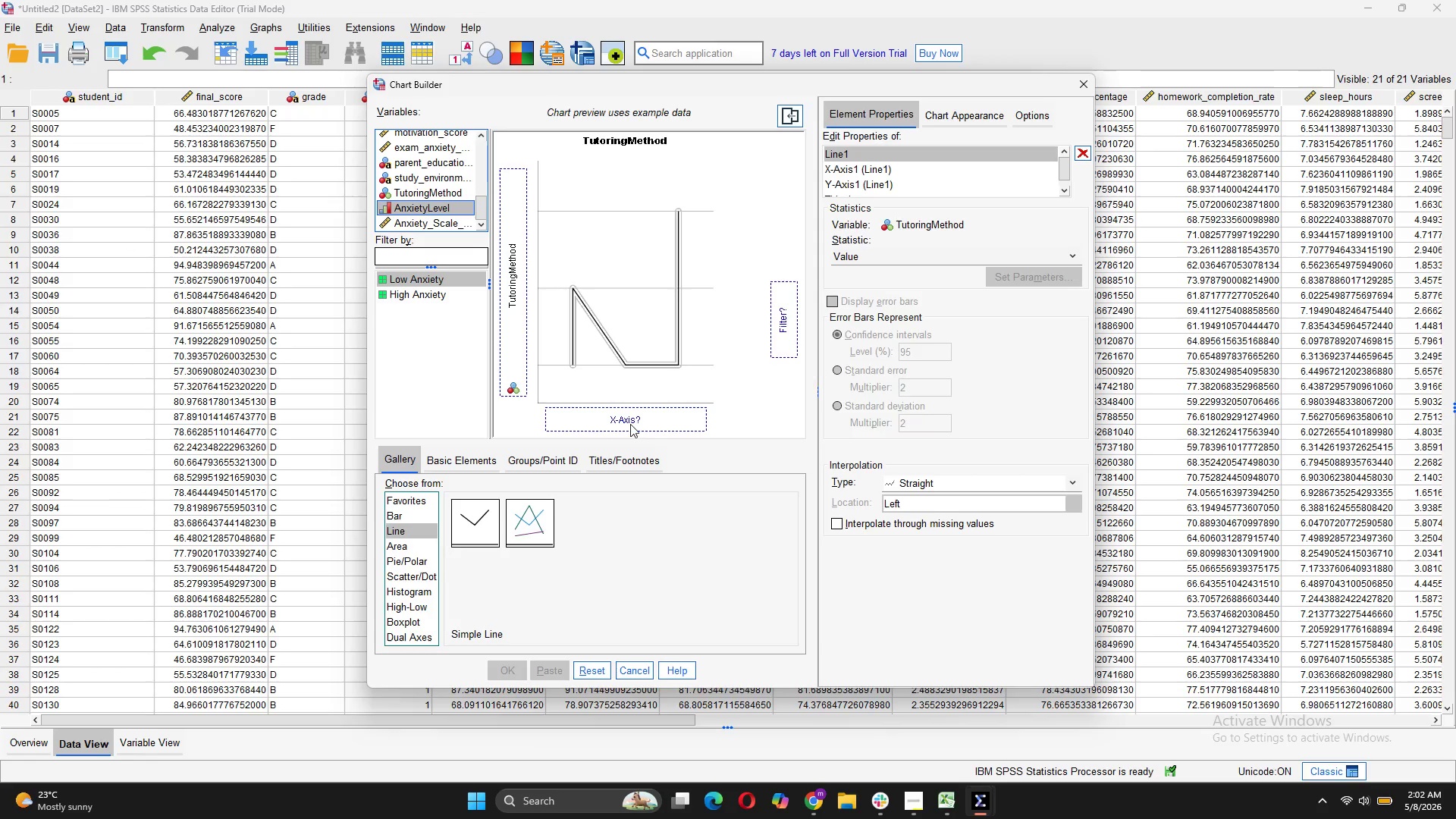 
left_click([439, 224])
 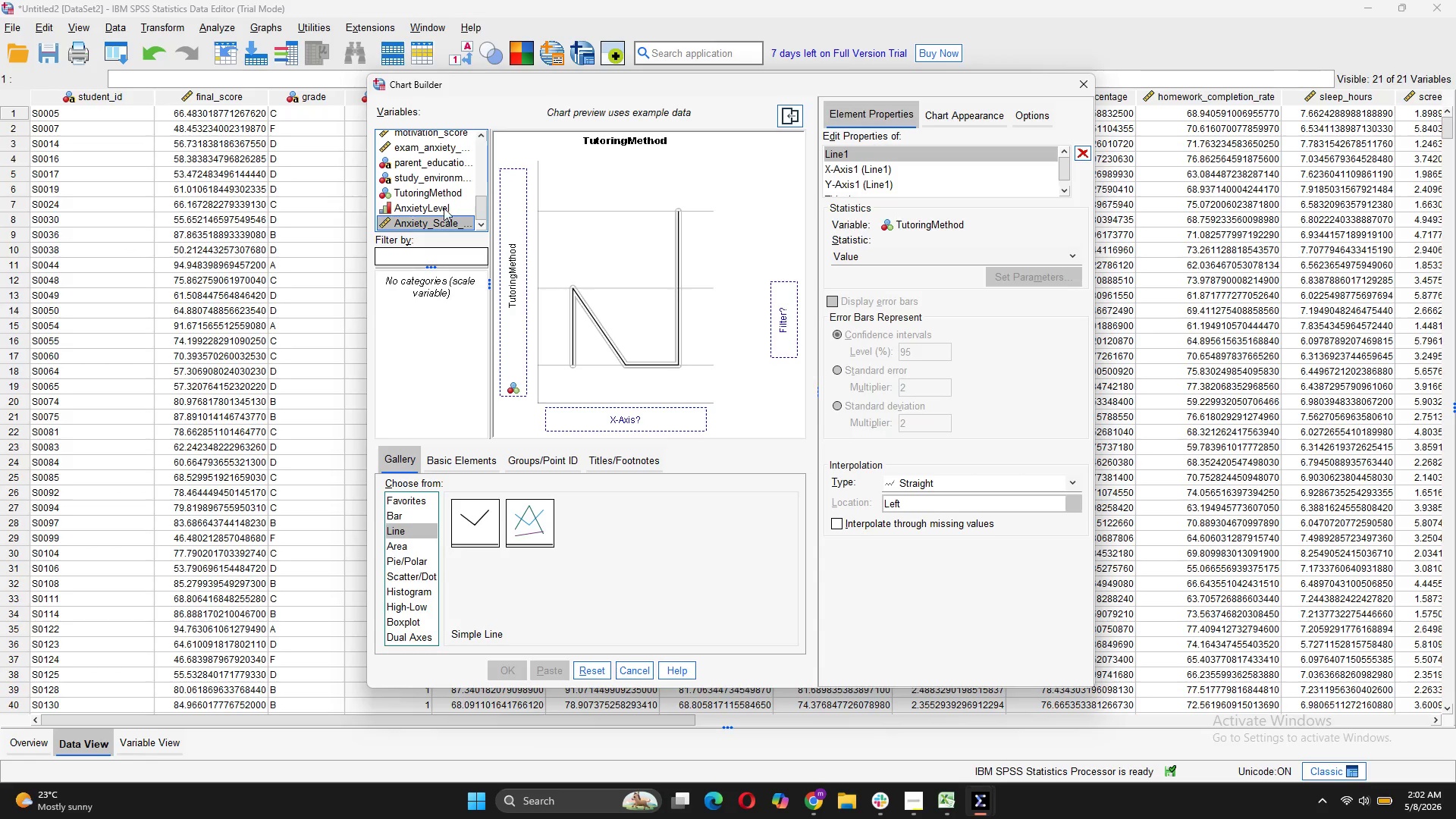 
left_click([444, 204])
 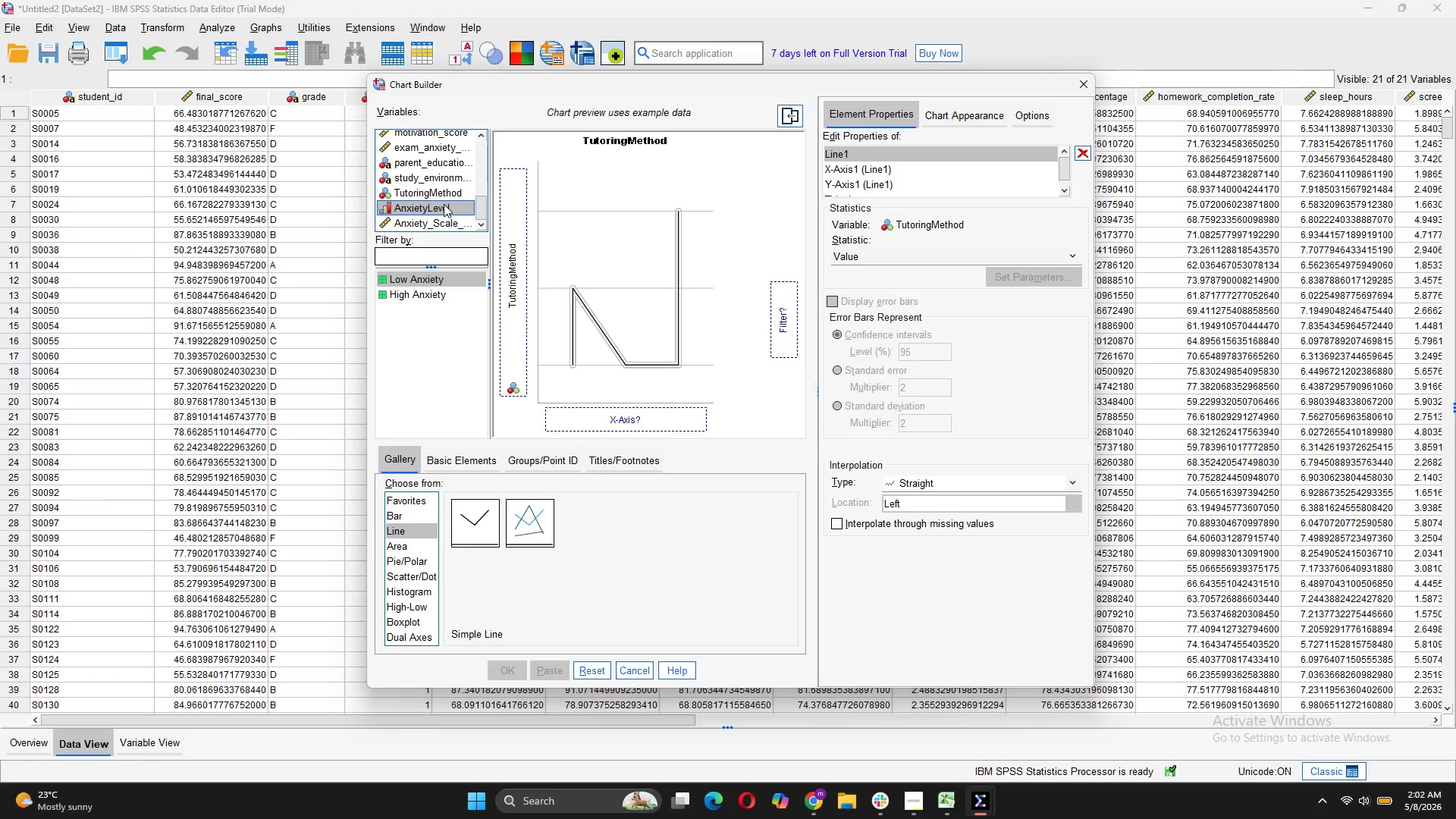 
left_click_drag(start_coordinate=[444, 204], to_coordinate=[586, 411])
 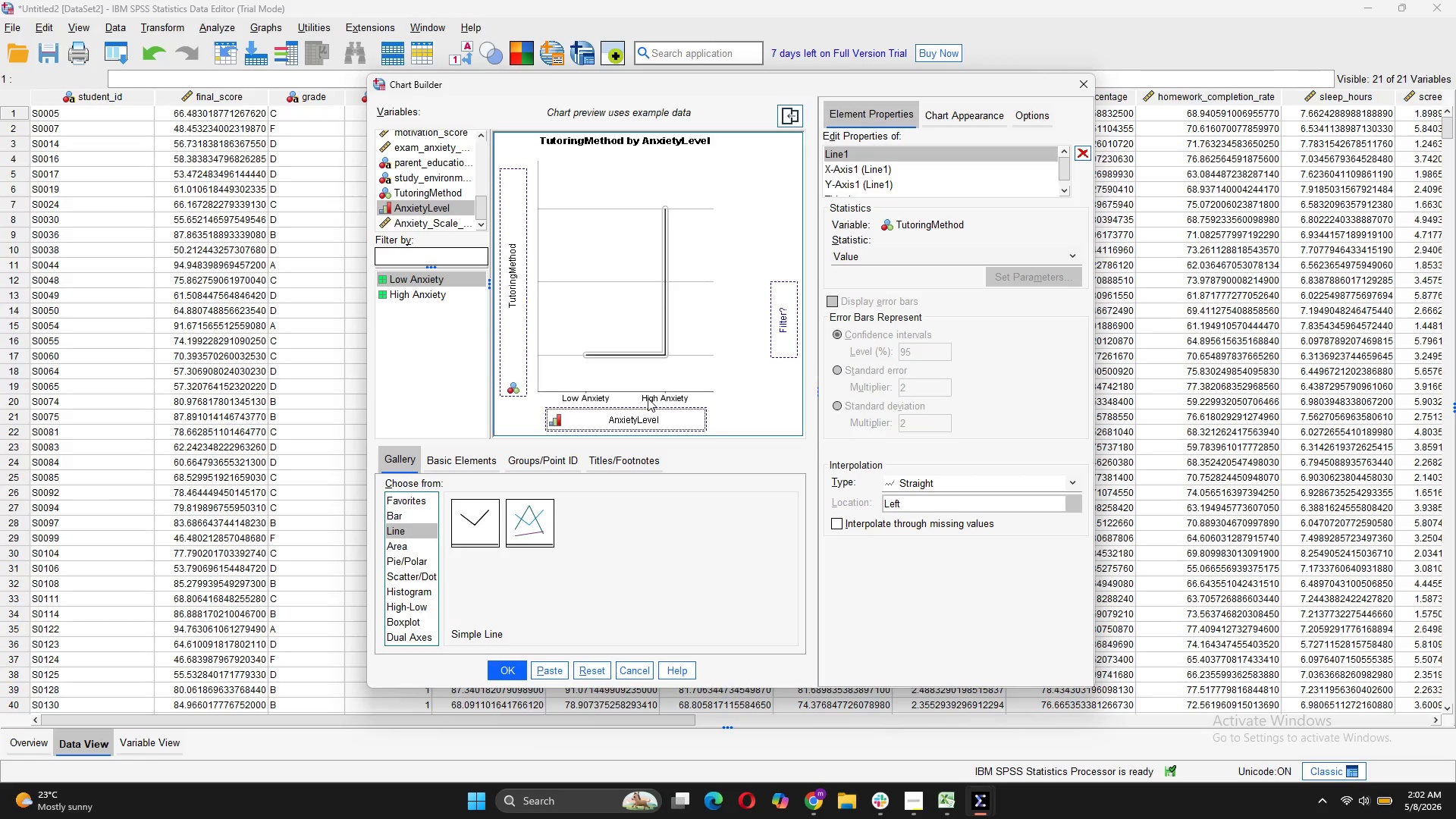 
left_click([544, 665])
 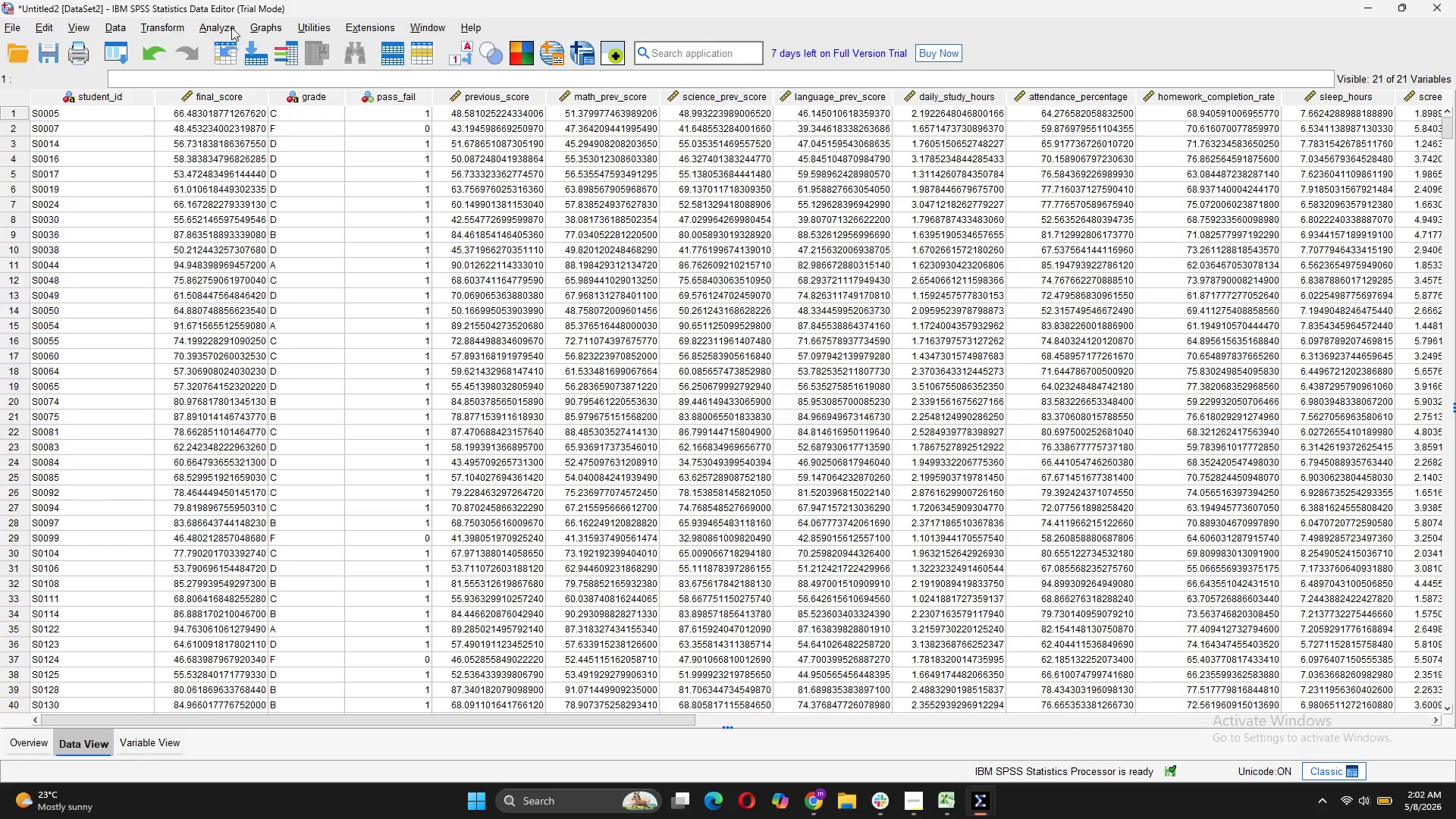 
left_click([255, 30])
 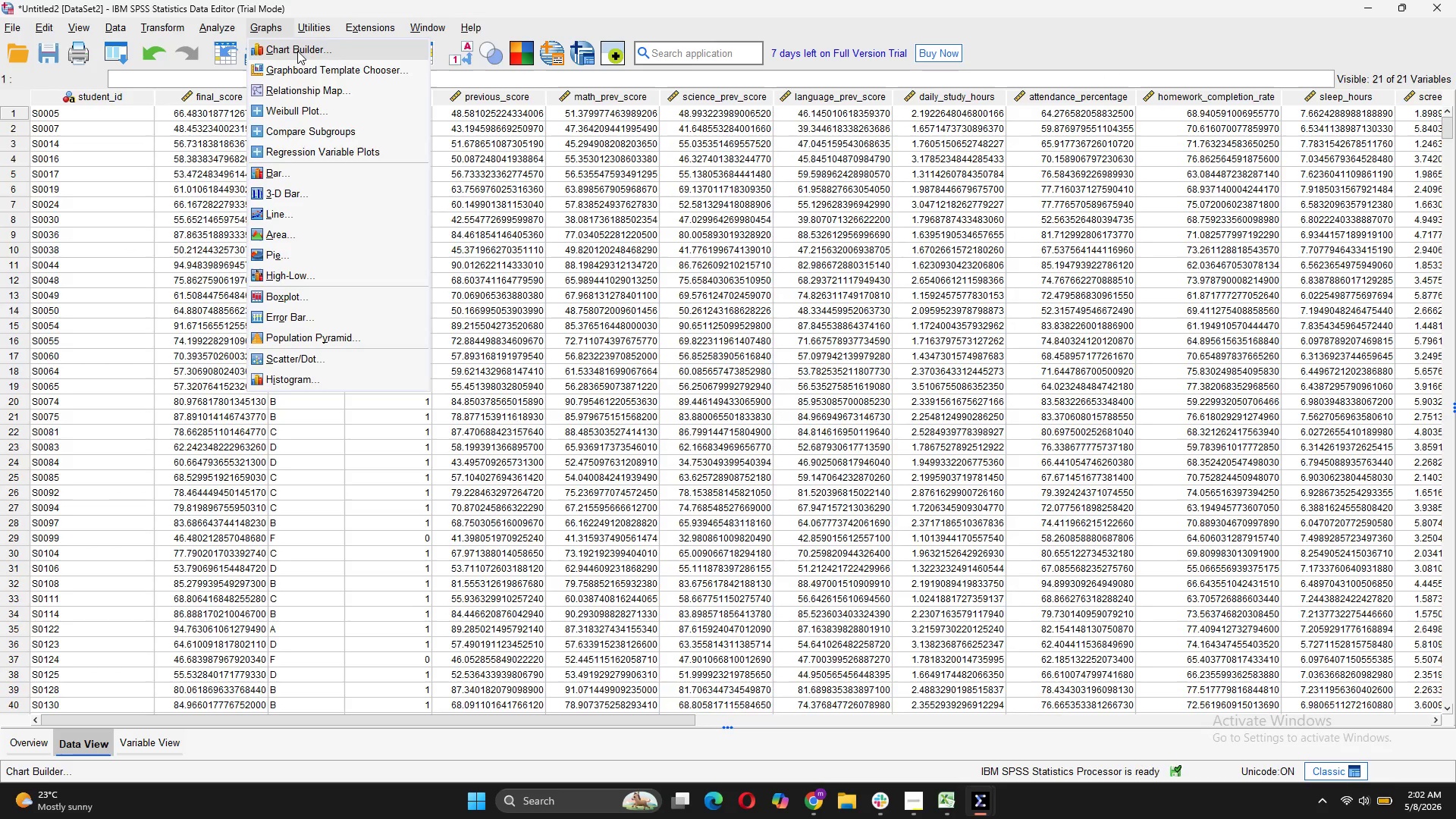 
left_click([297, 51])
 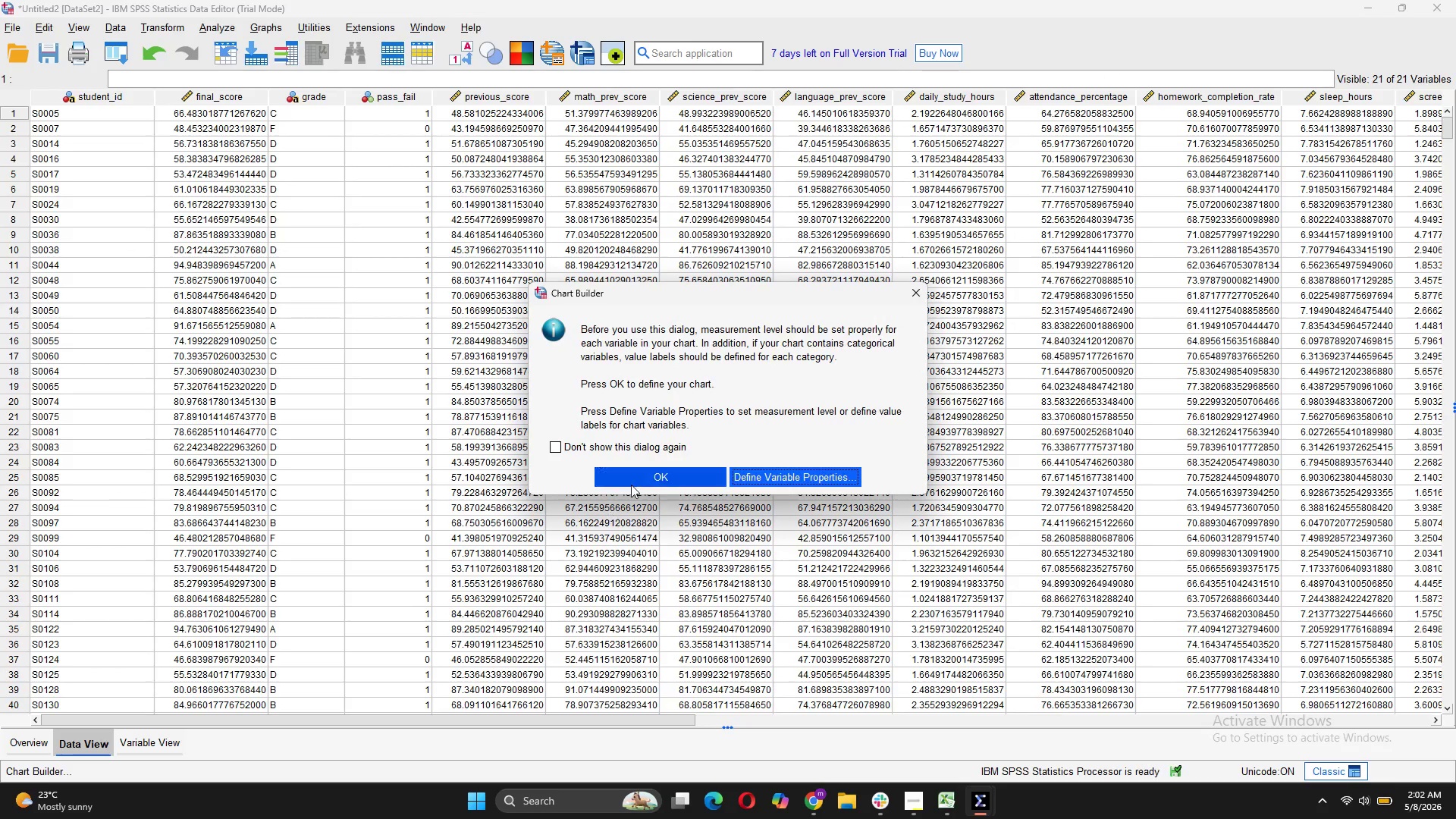 
left_click([635, 479])
 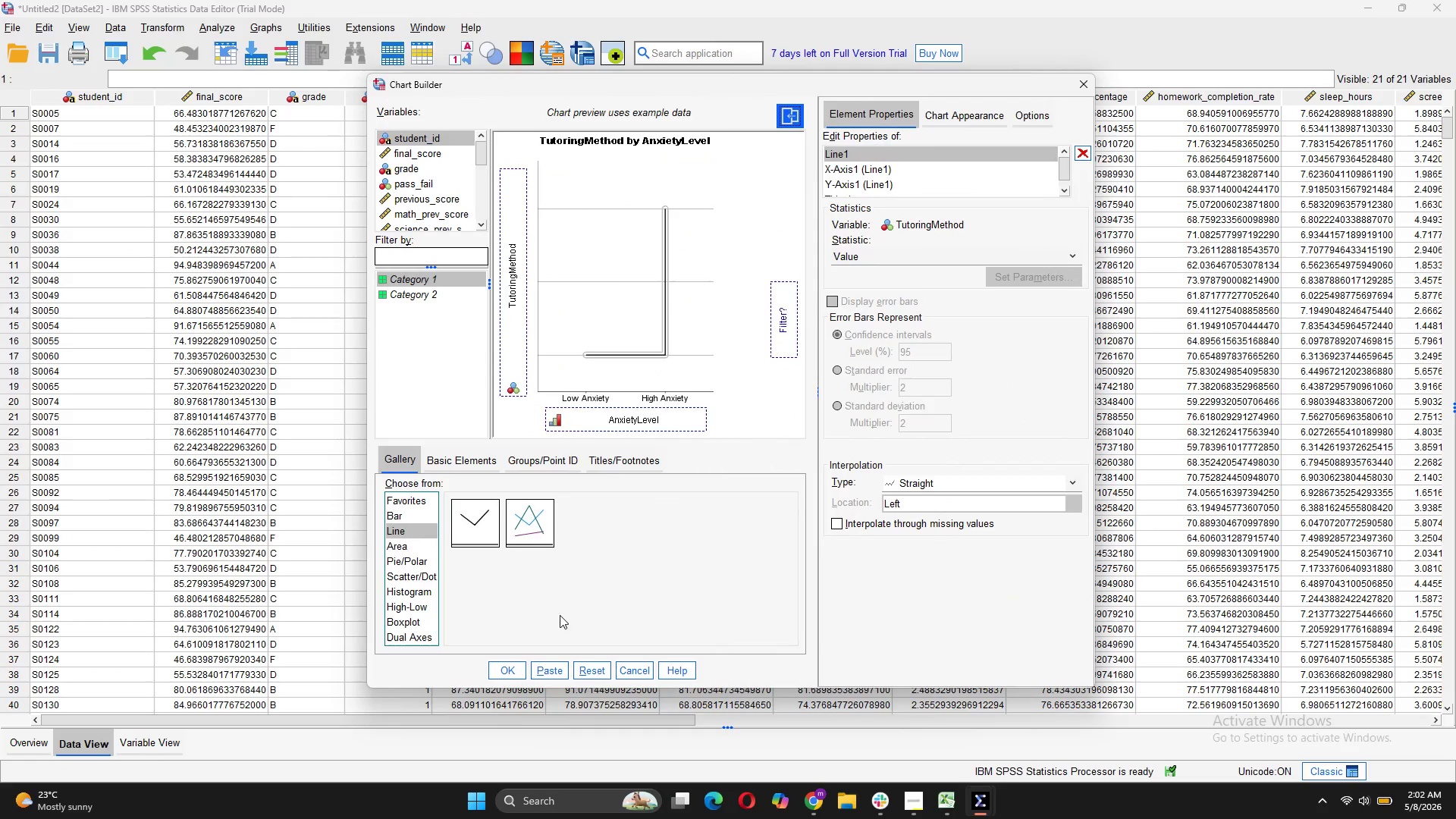 
left_click([500, 667])
 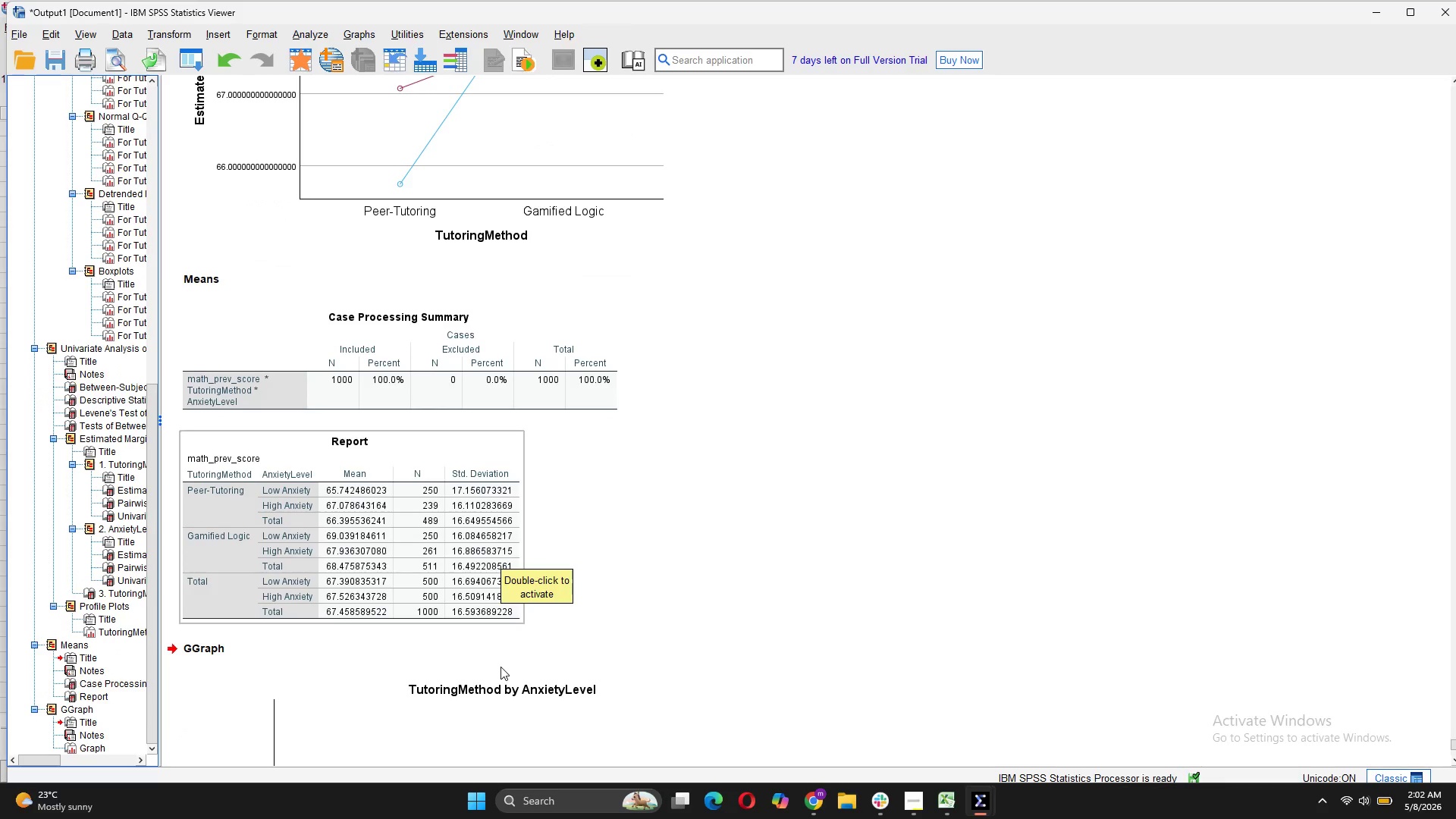 
scroll: coordinate [773, 655], scroll_direction: down, amount: 6.0
 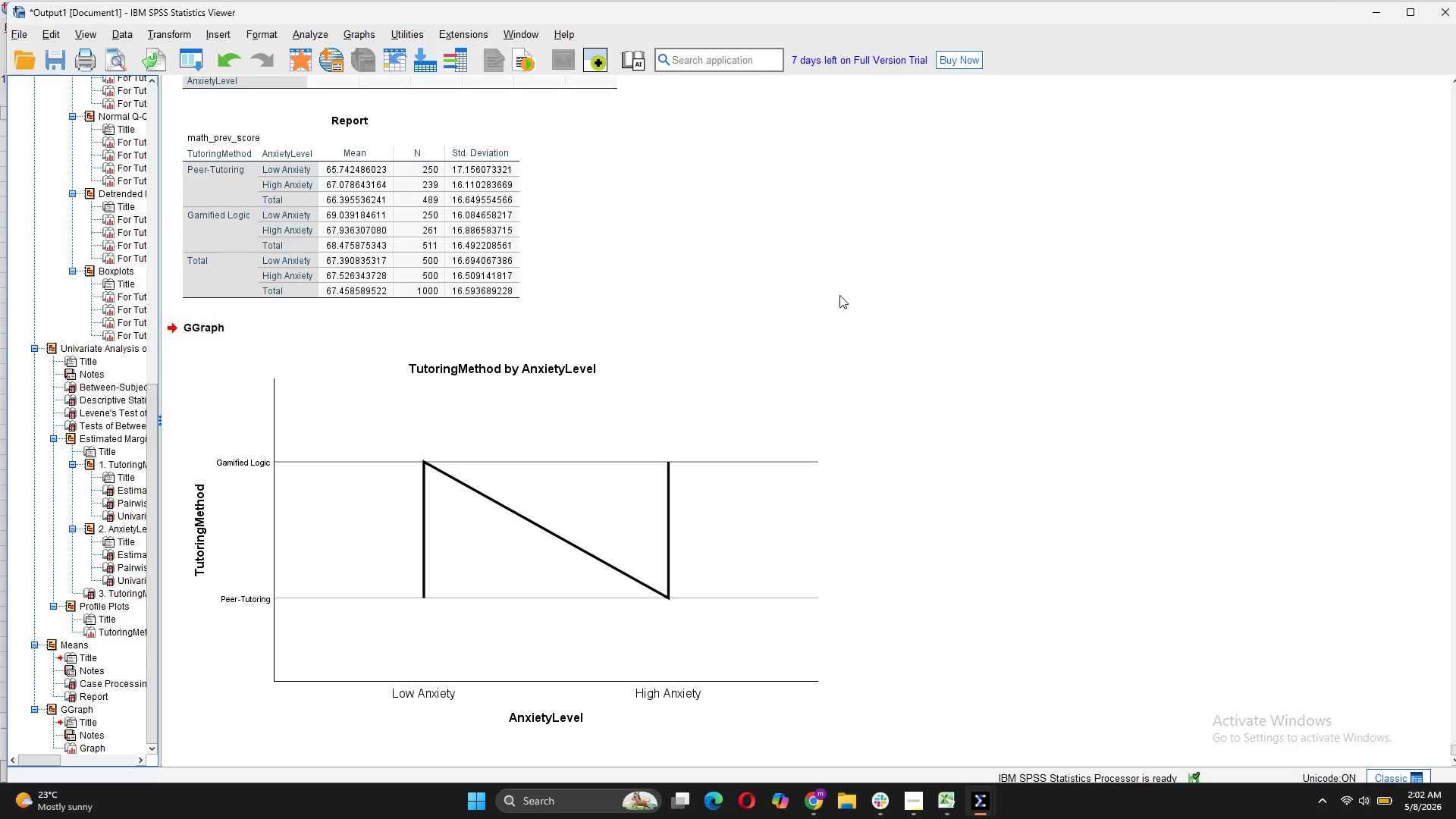 
wait(16.88)
 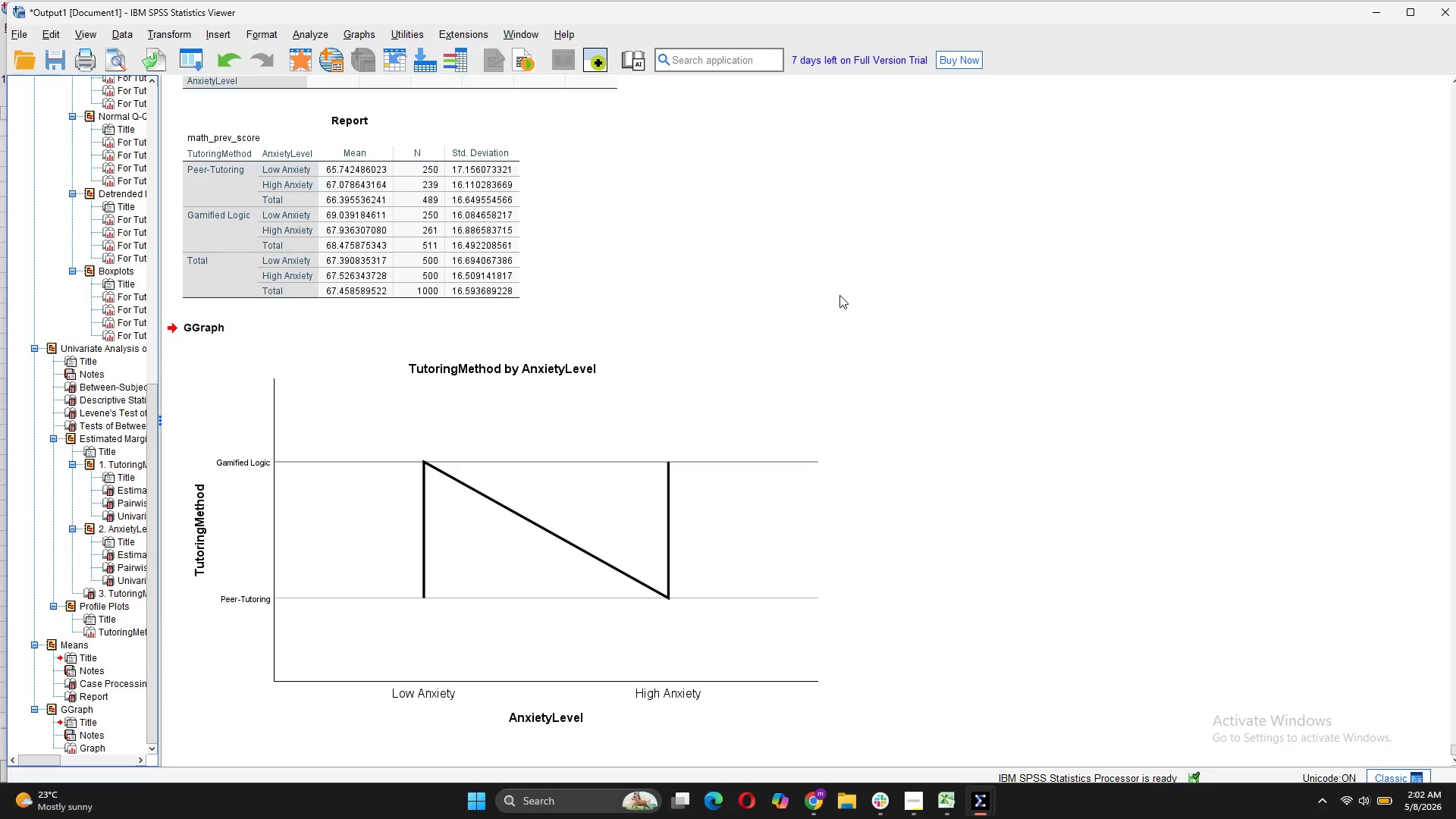 
left_click([902, 793])